 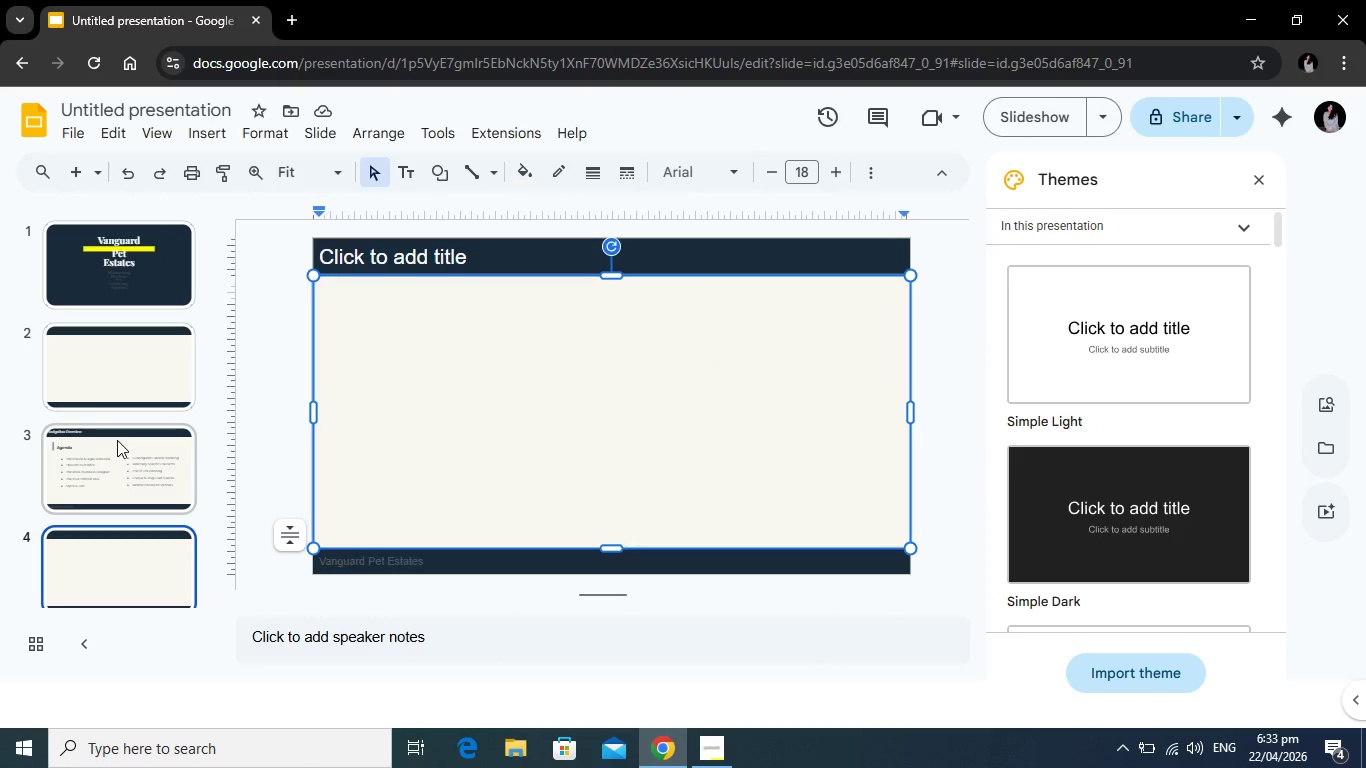 
left_click([105, 471])
 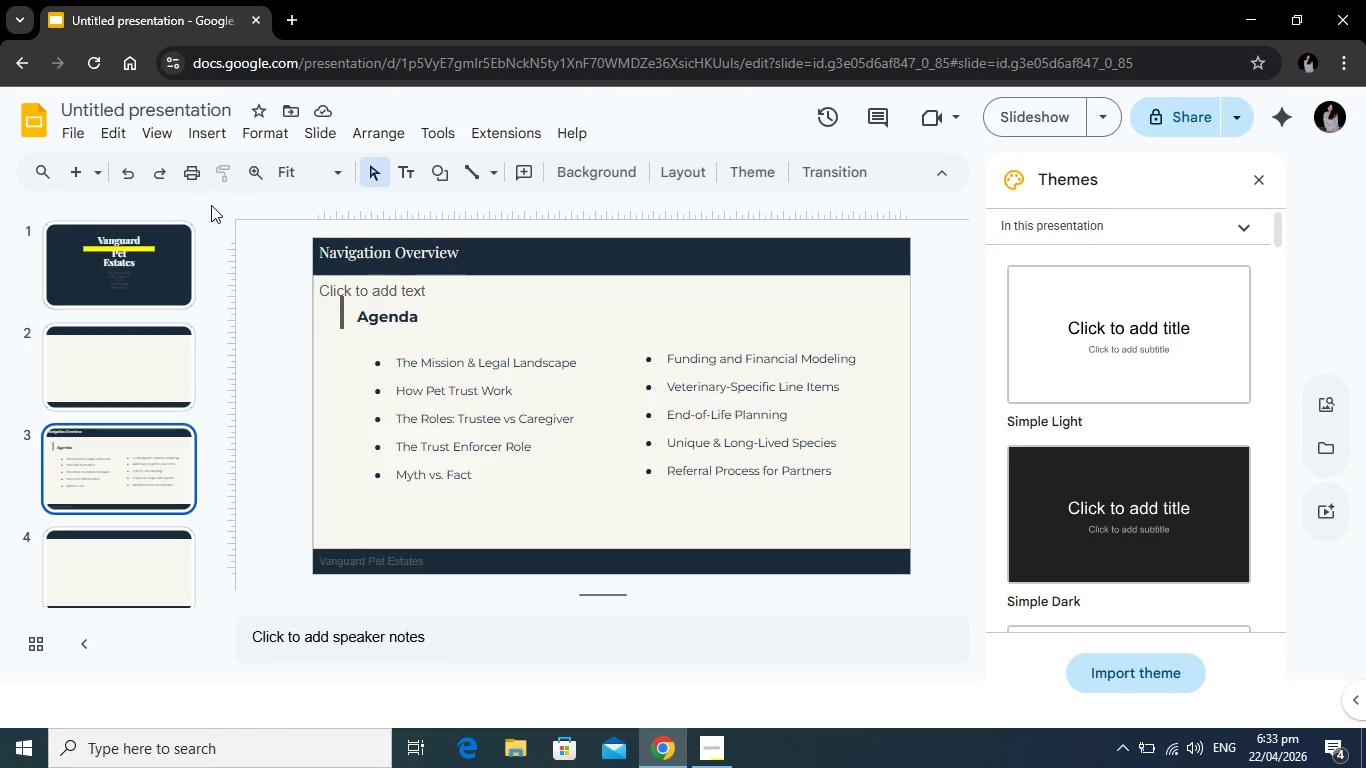 
wait(28.19)
 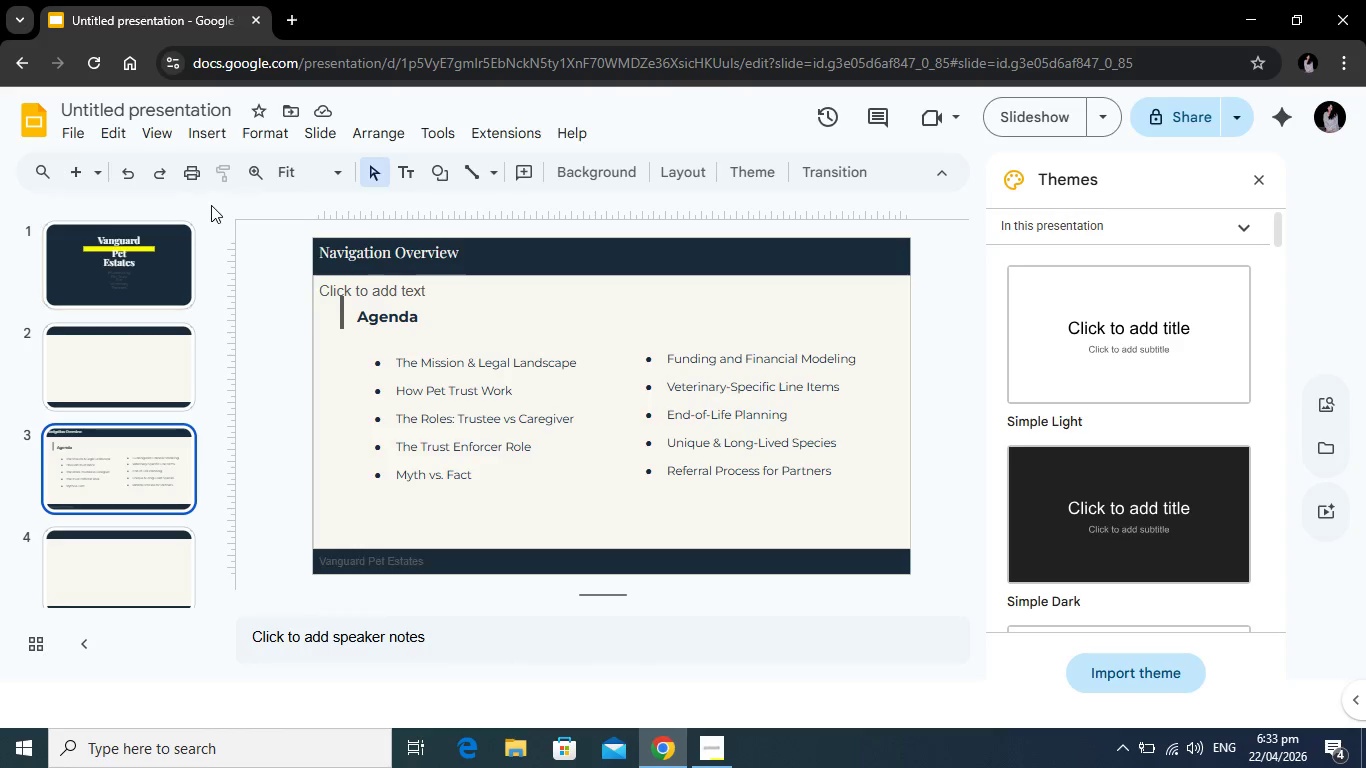 
left_click([361, 284])
 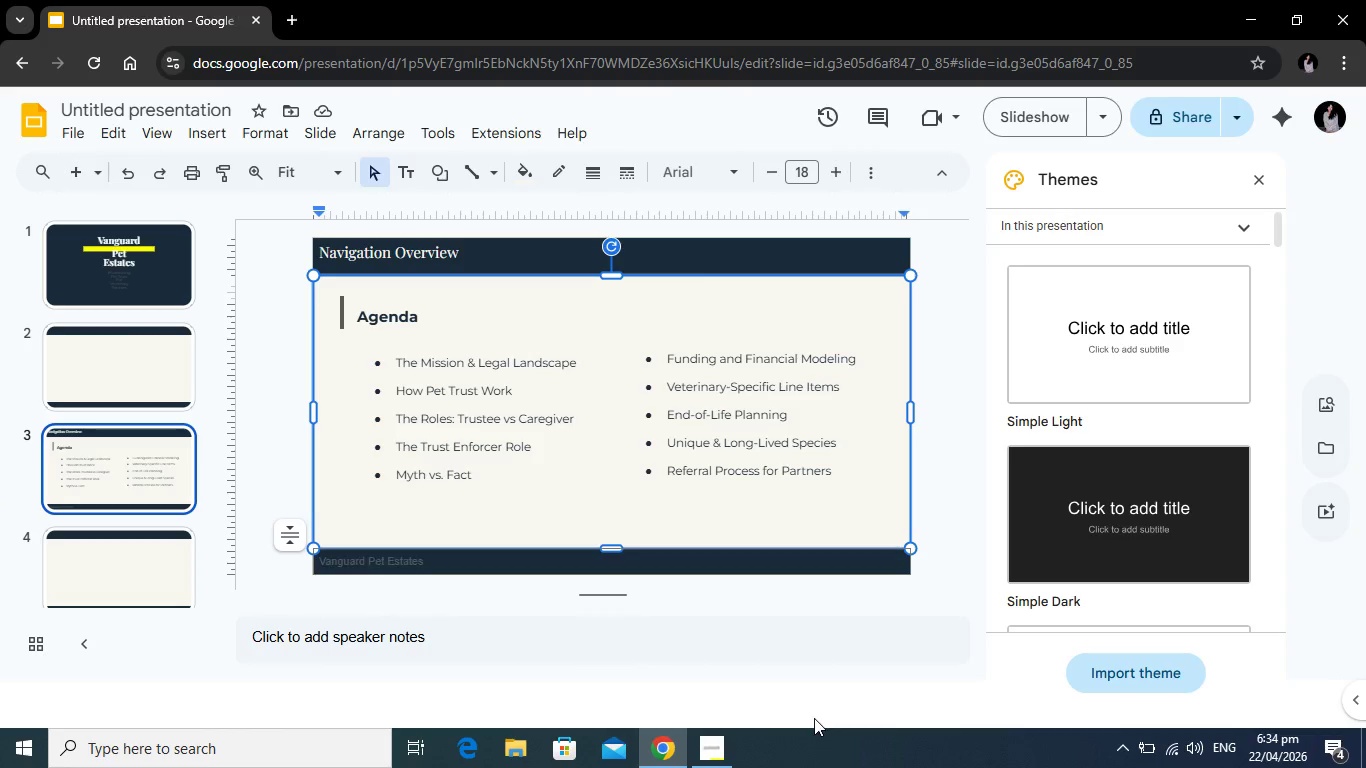 
wait(27.05)
 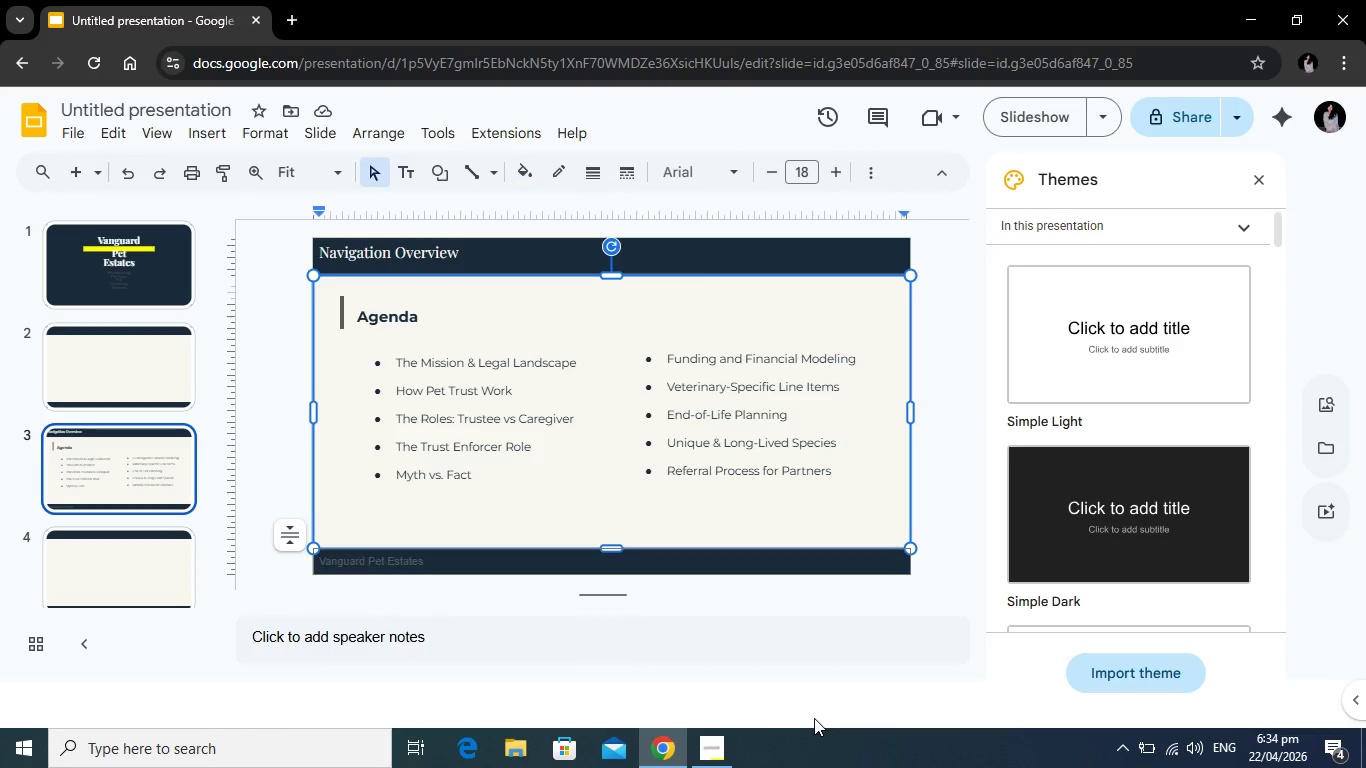 
left_click([139, 266])
 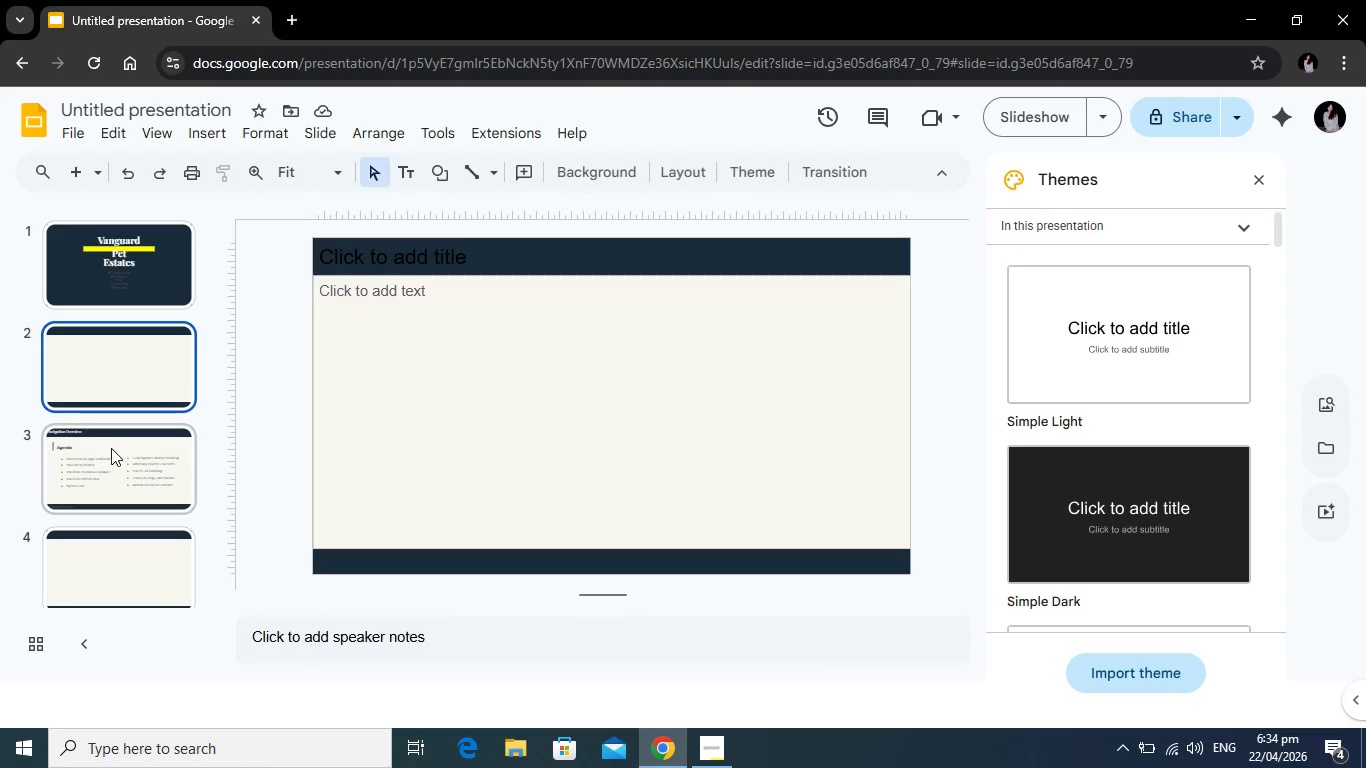 
wait(13.16)
 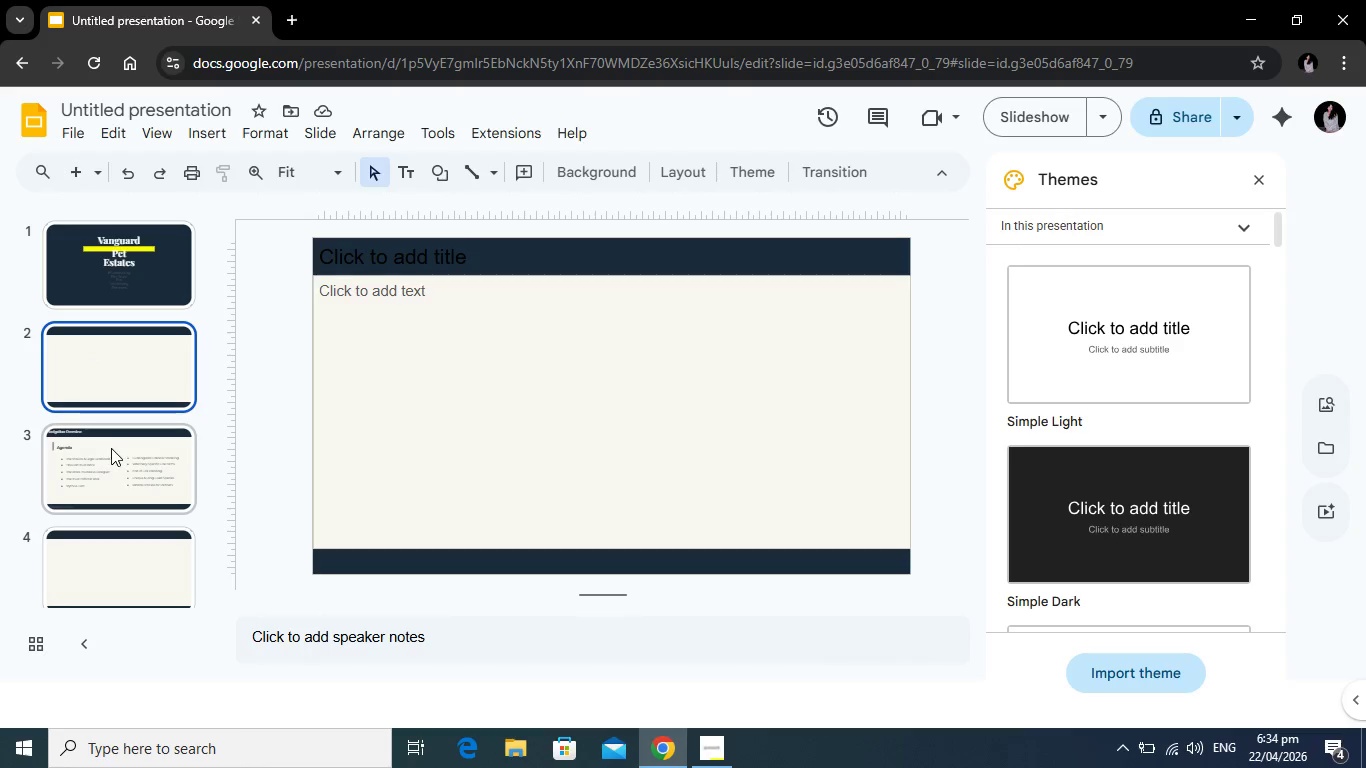 
left_click_drag(start_coordinate=[145, 480], to_coordinate=[138, 370])
 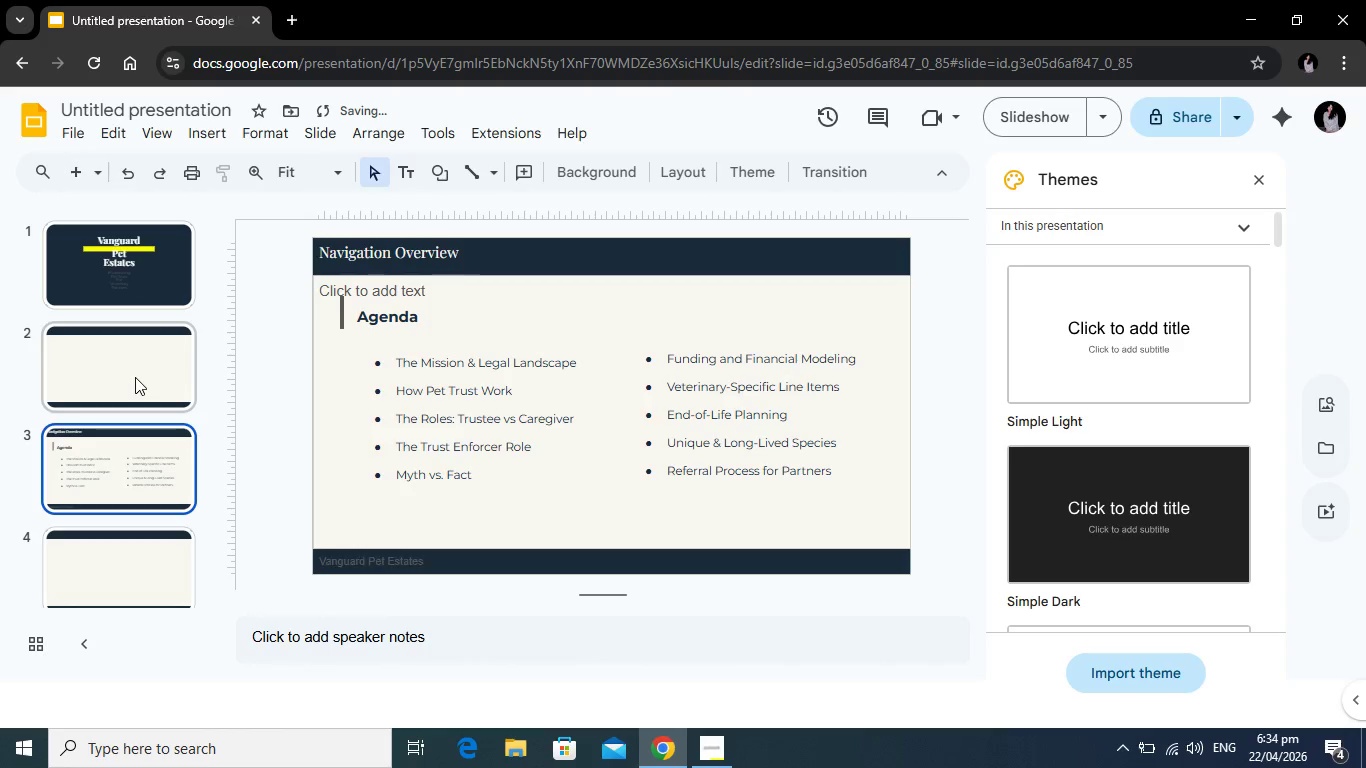 
left_click([135, 377])
 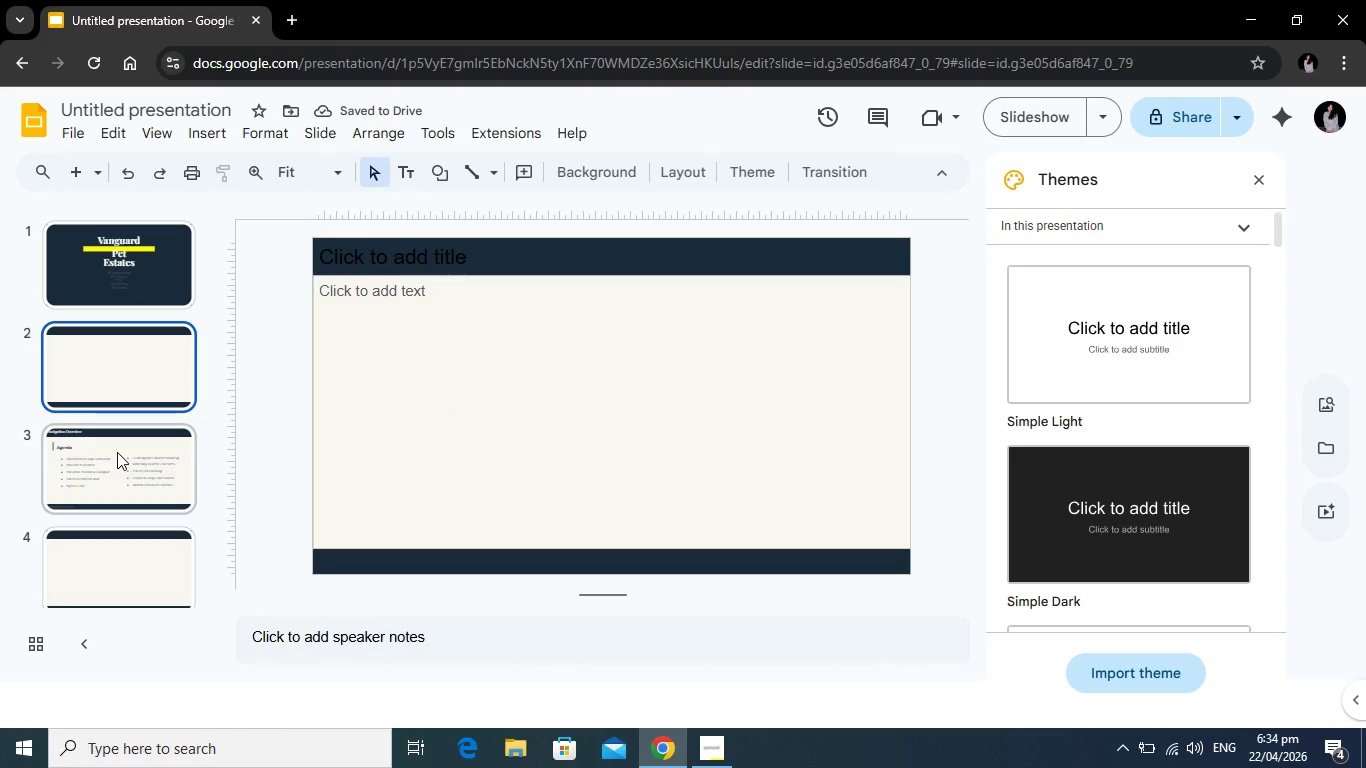 
left_click_drag(start_coordinate=[121, 457], to_coordinate=[120, 380])
 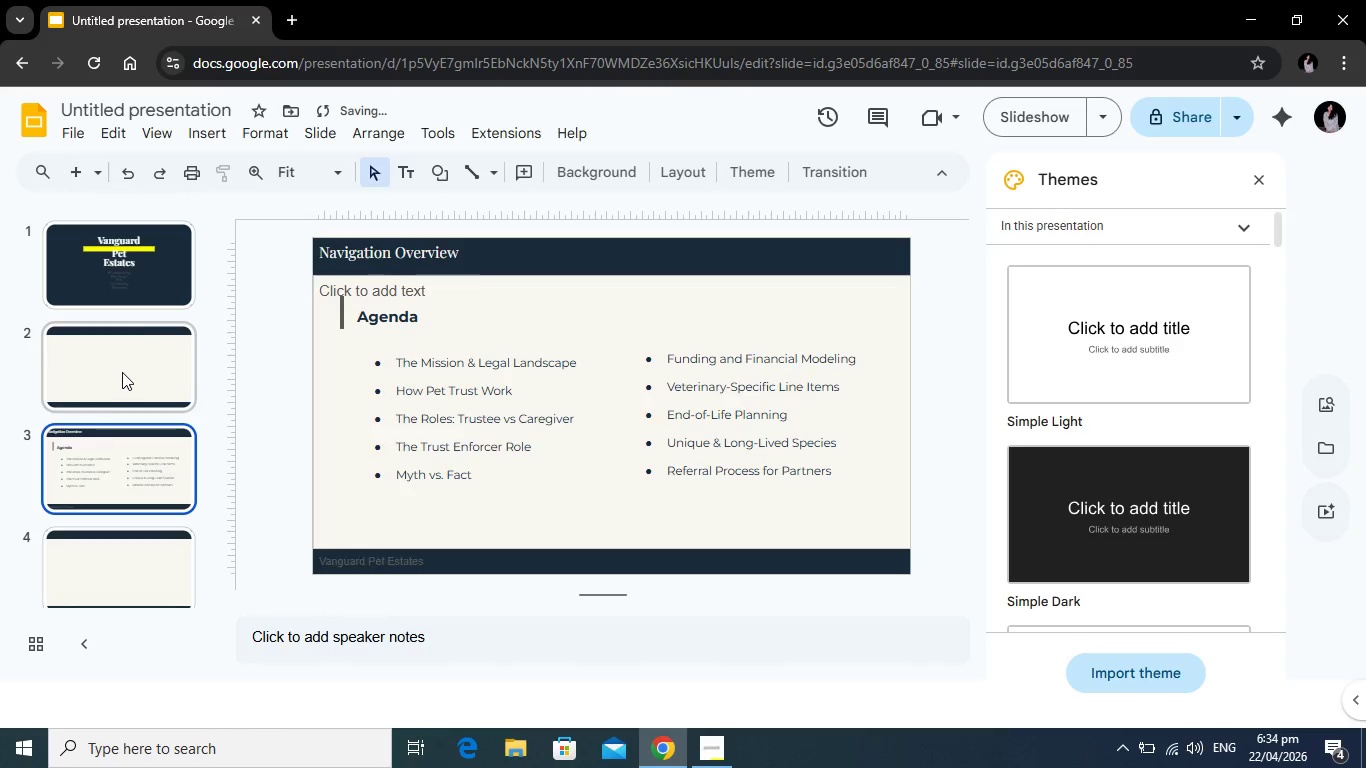 
left_click_drag(start_coordinate=[125, 362], to_coordinate=[111, 507])
 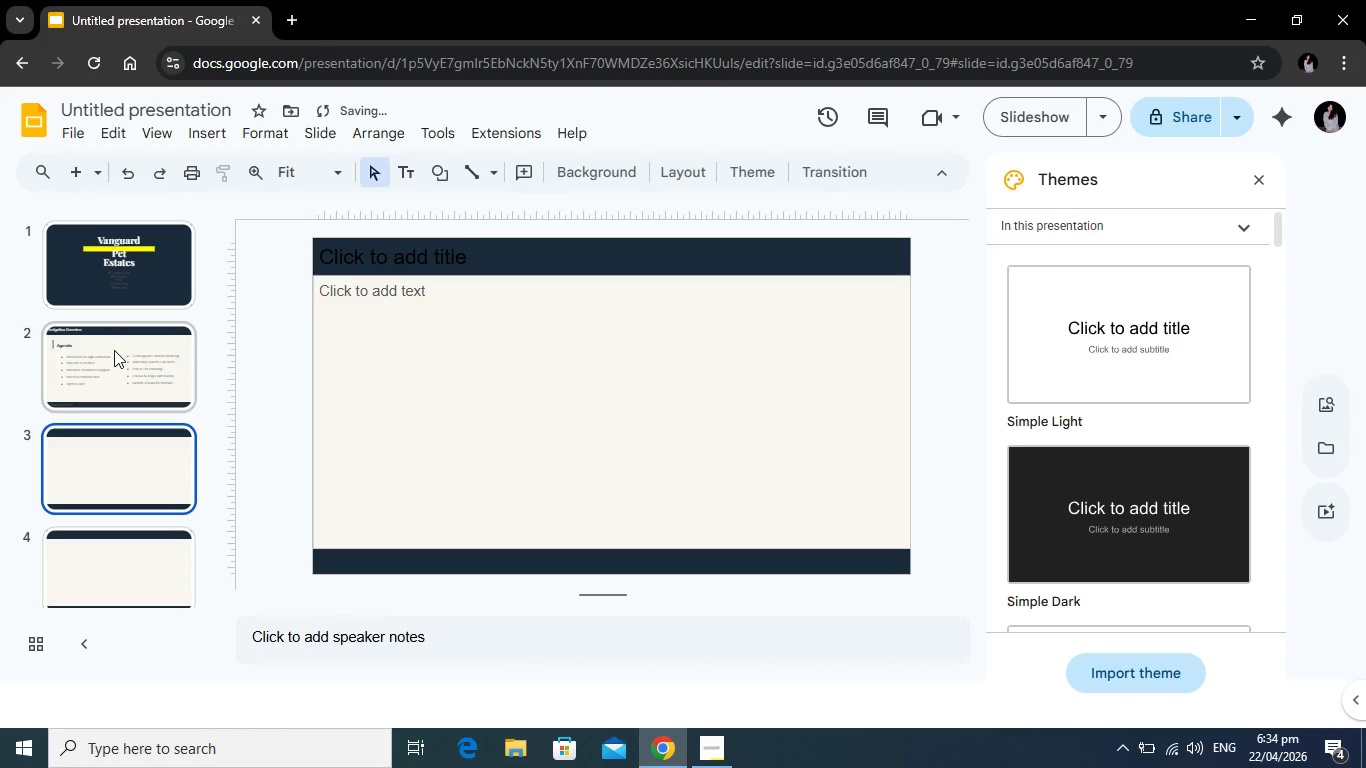 
left_click([114, 350])
 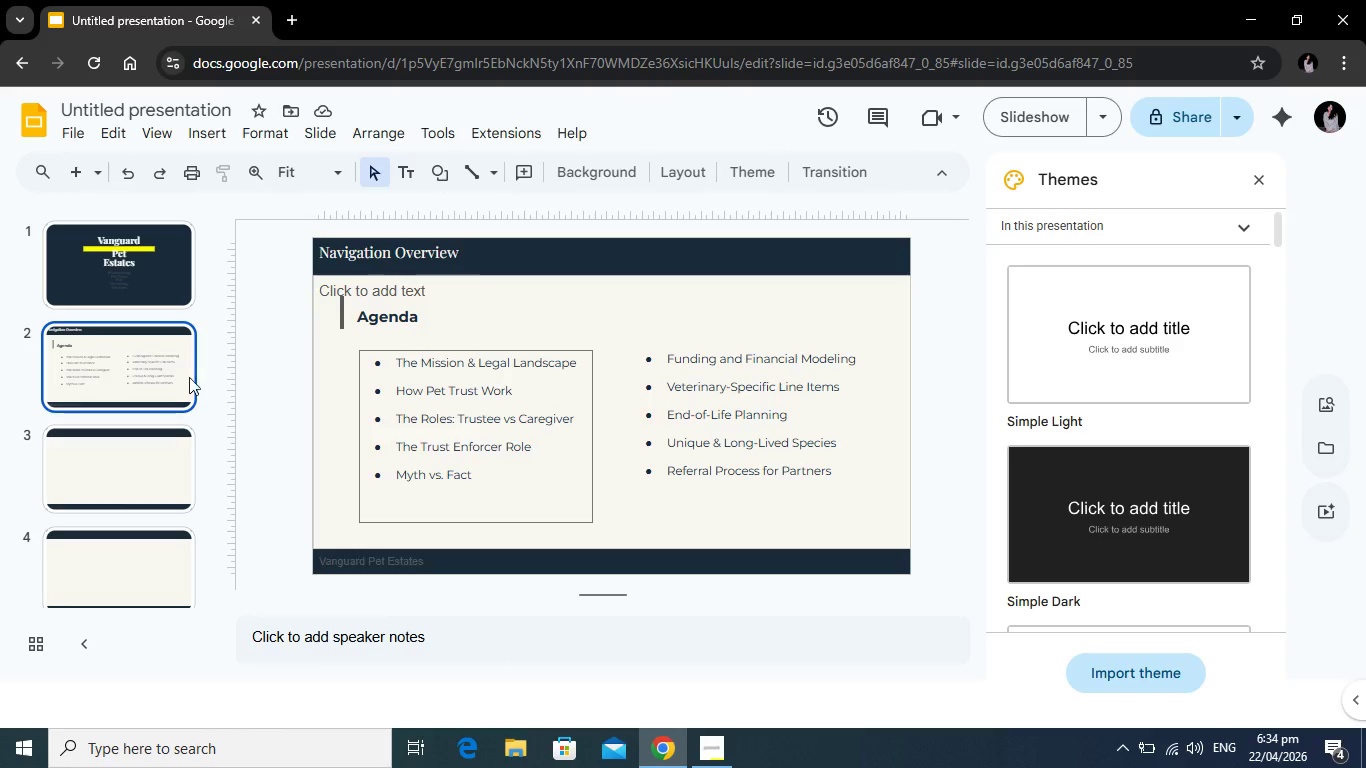 
wait(13.14)
 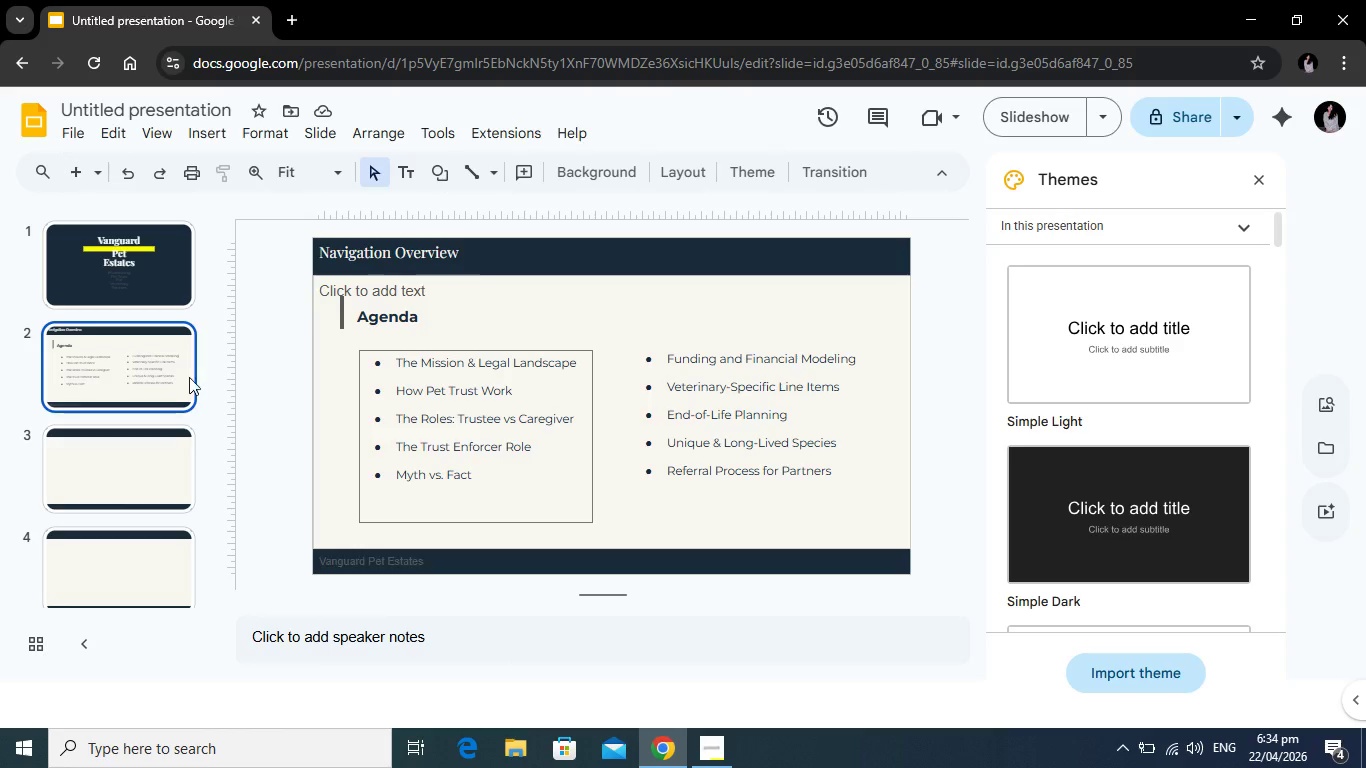 
left_click([118, 476])
 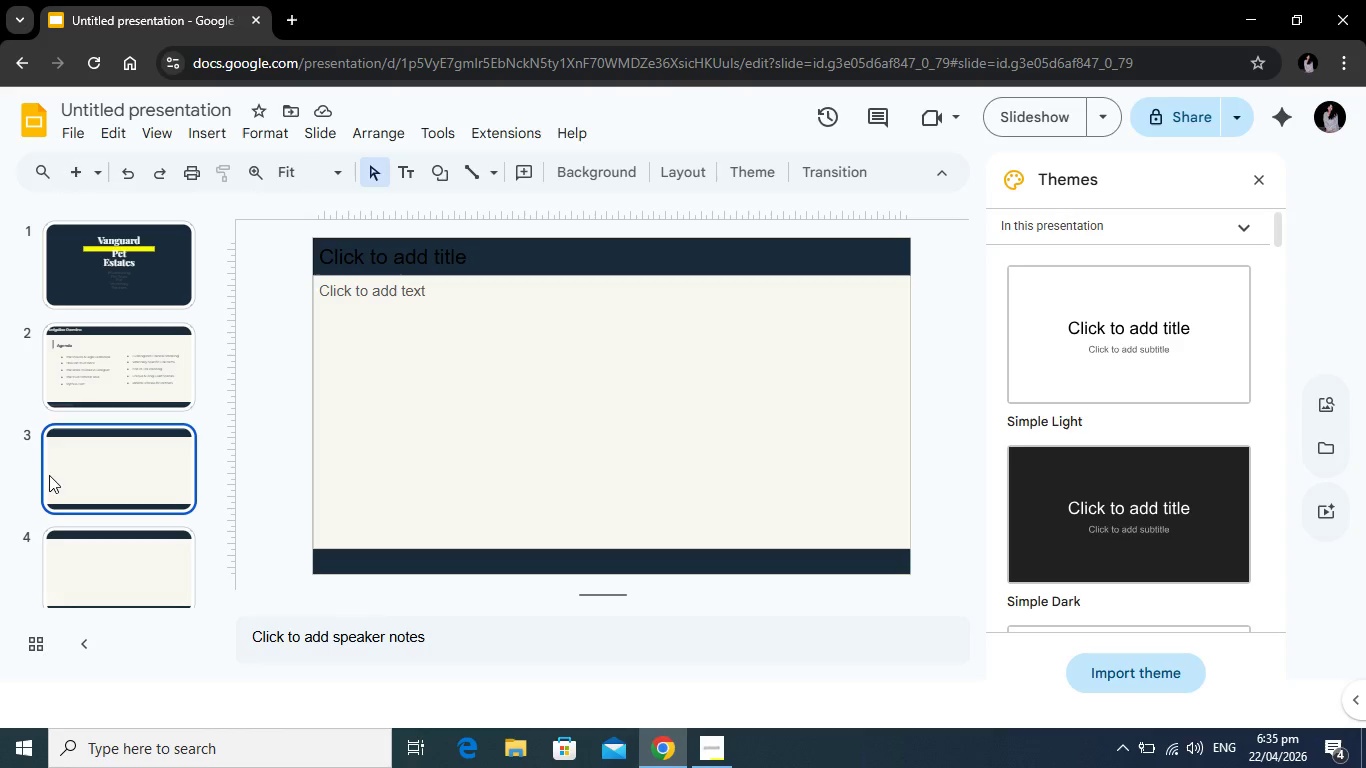 
left_click([150, 363])
 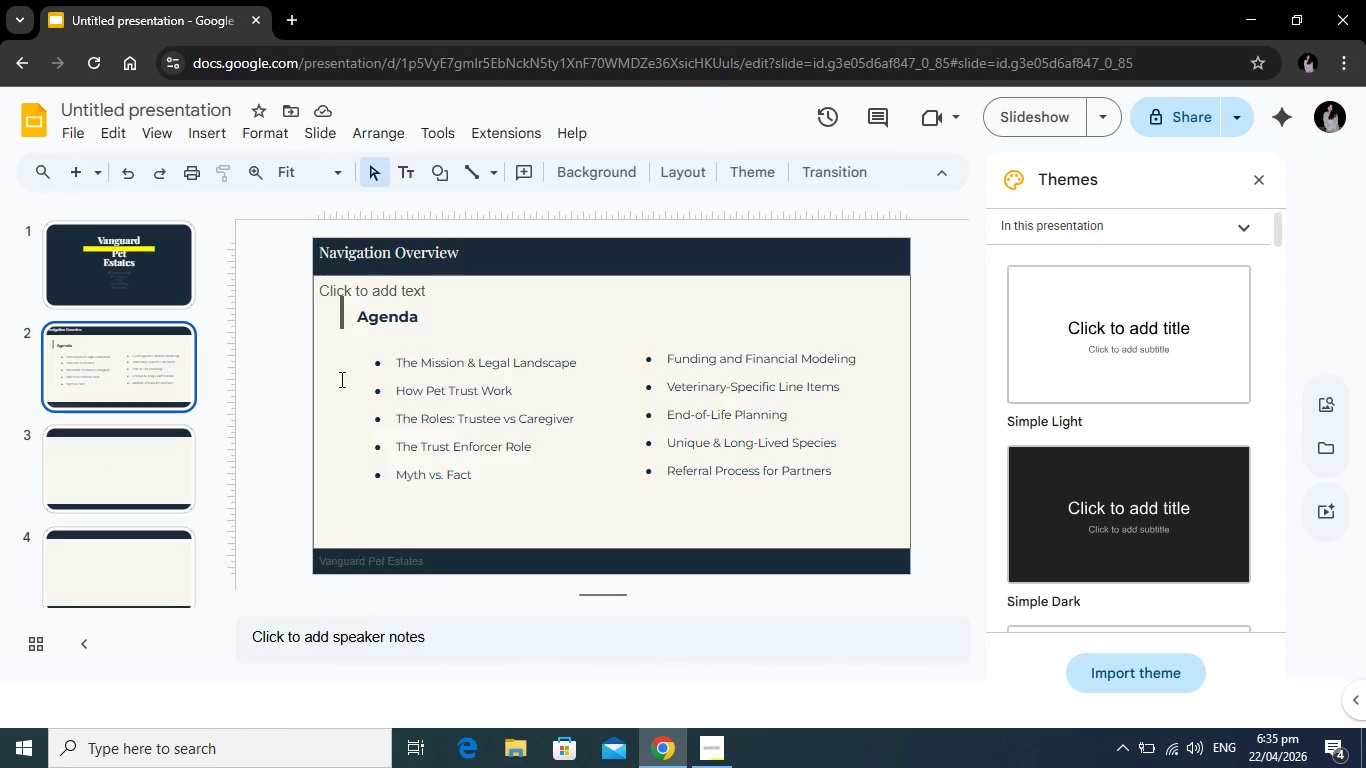 
wait(5.69)
 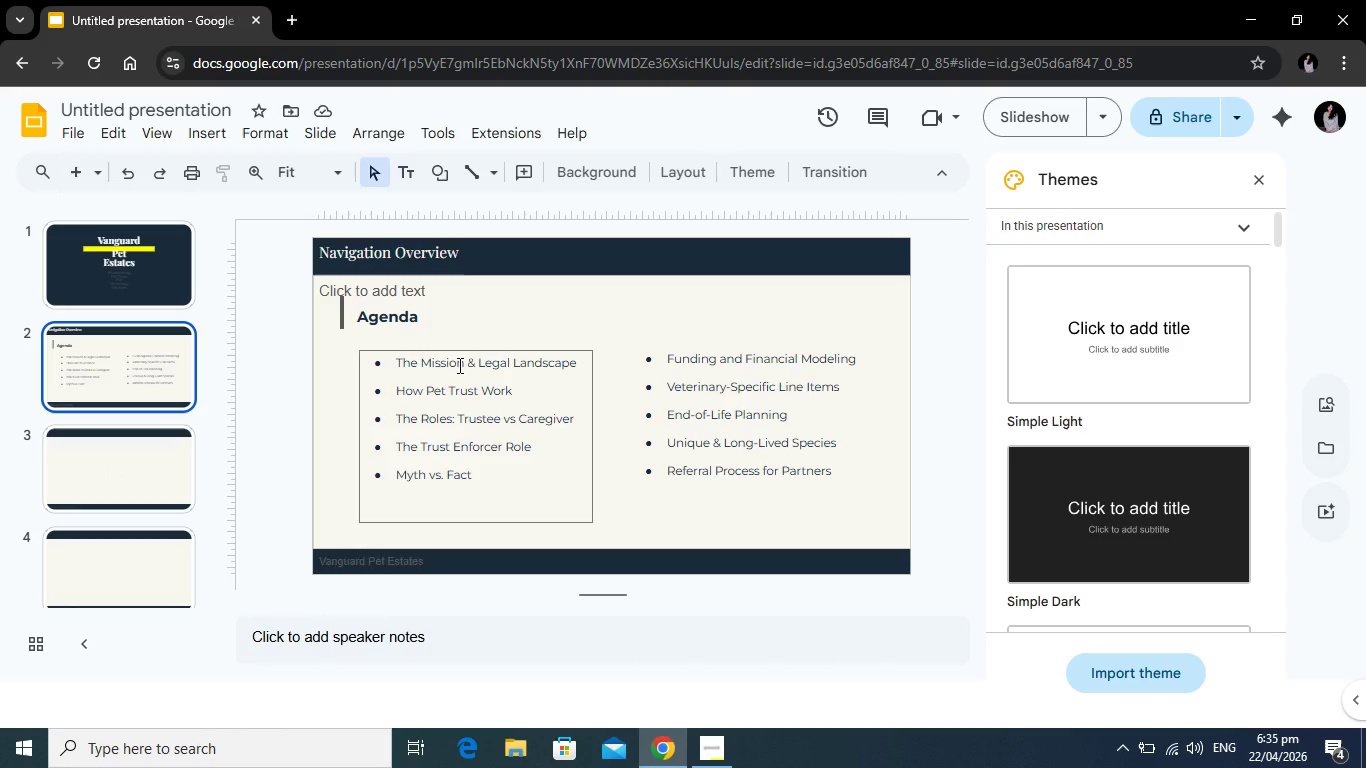 
left_click([171, 482])
 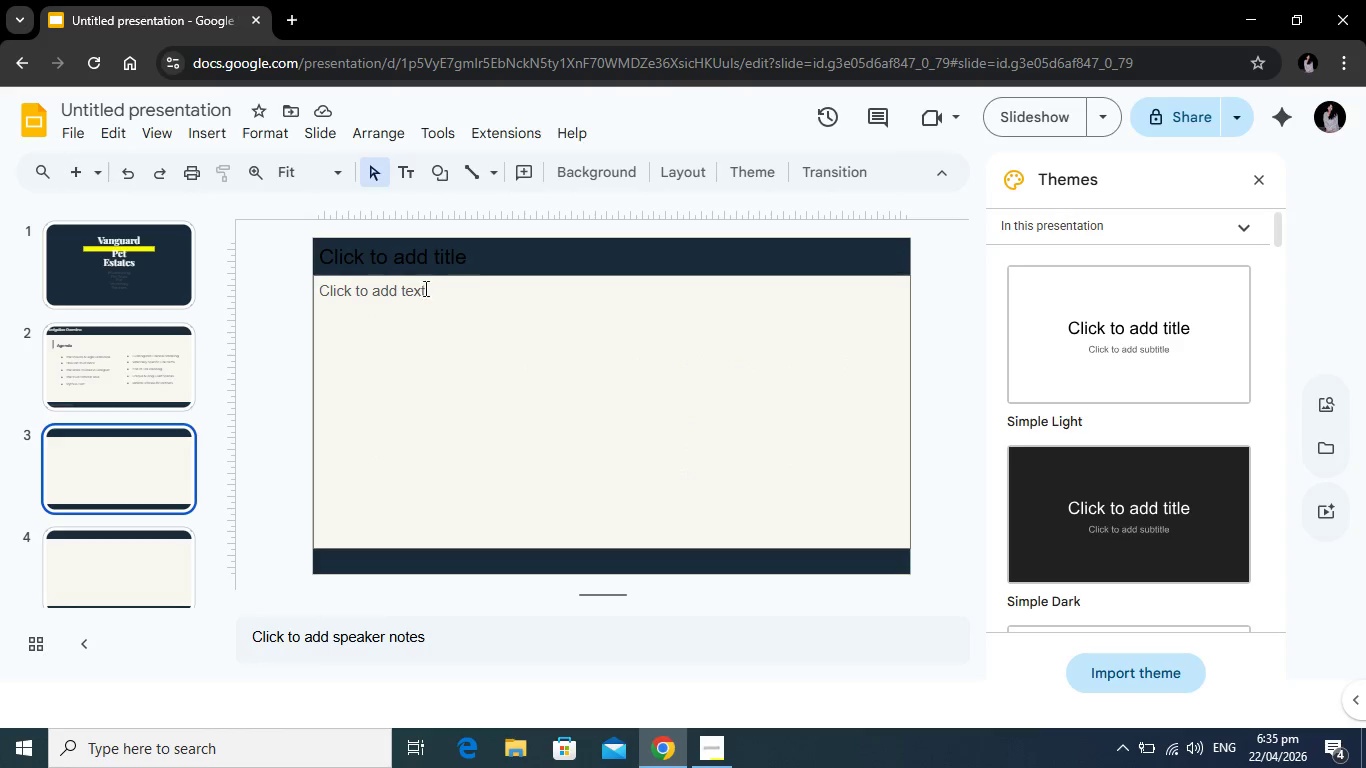 
left_click([434, 261])
 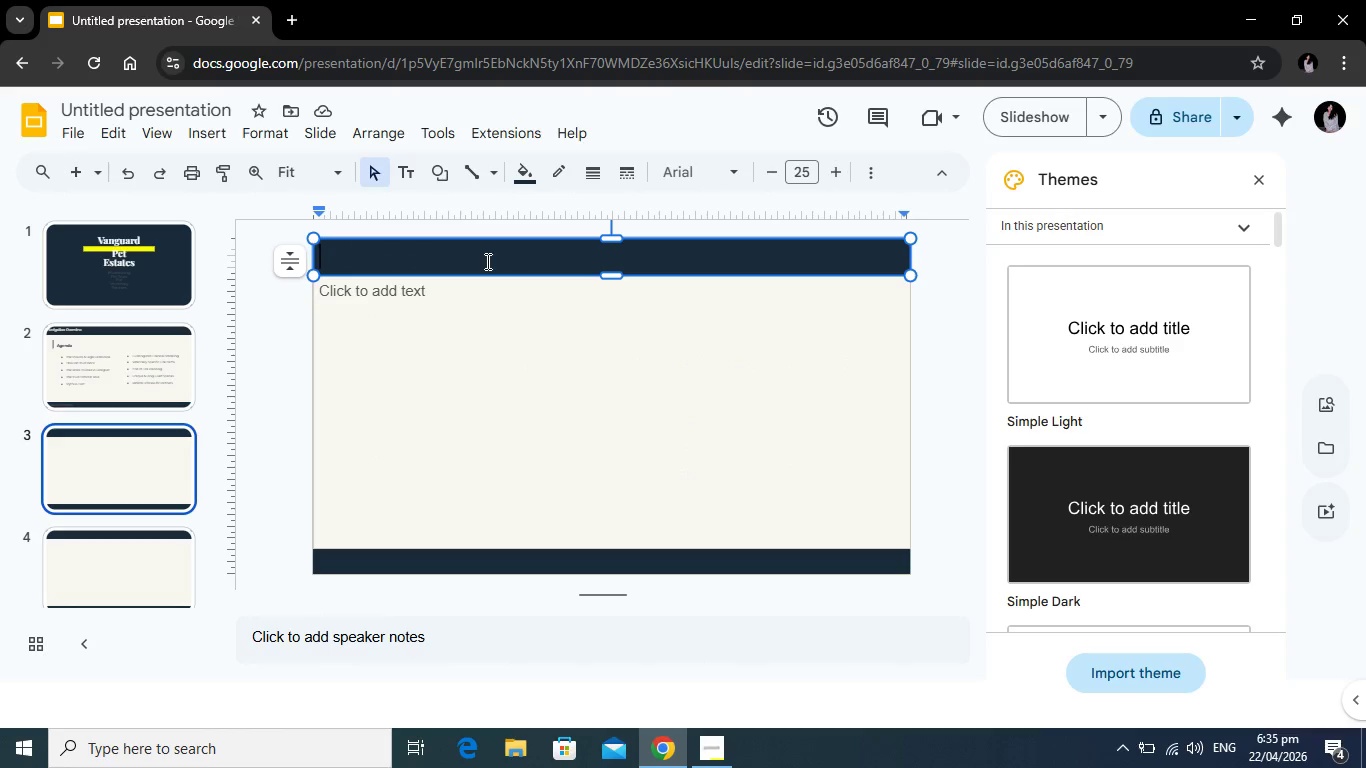 
type(What is)
 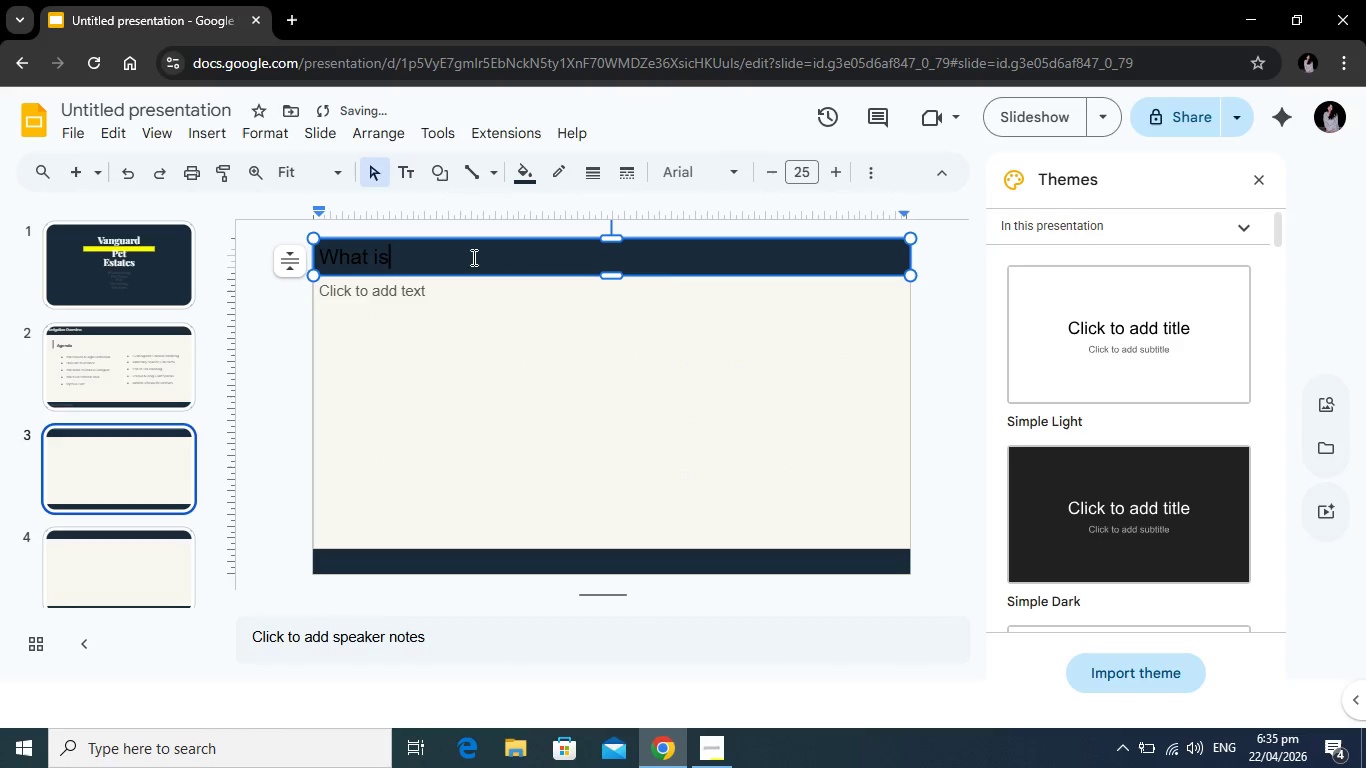 
left_click_drag(start_coordinate=[483, 258], to_coordinate=[322, 246])
 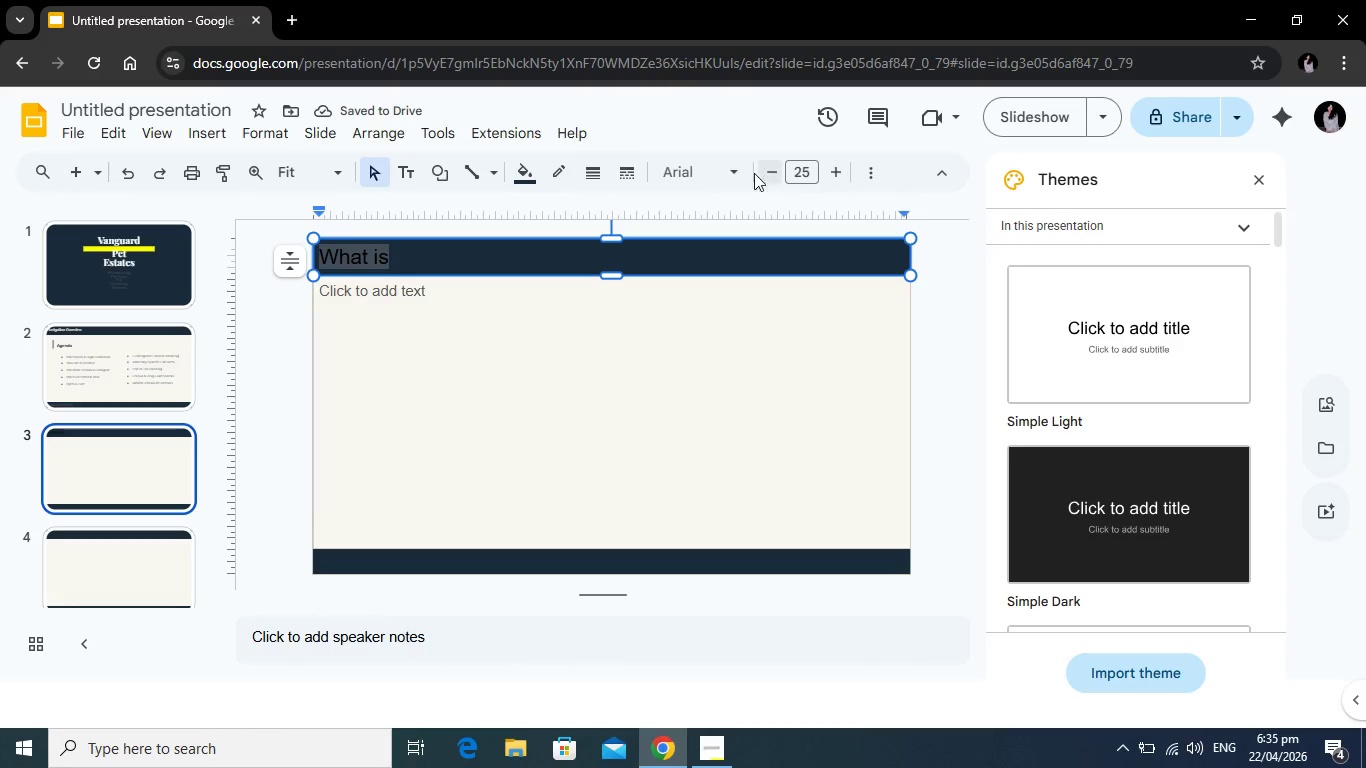 
left_click([732, 177])
 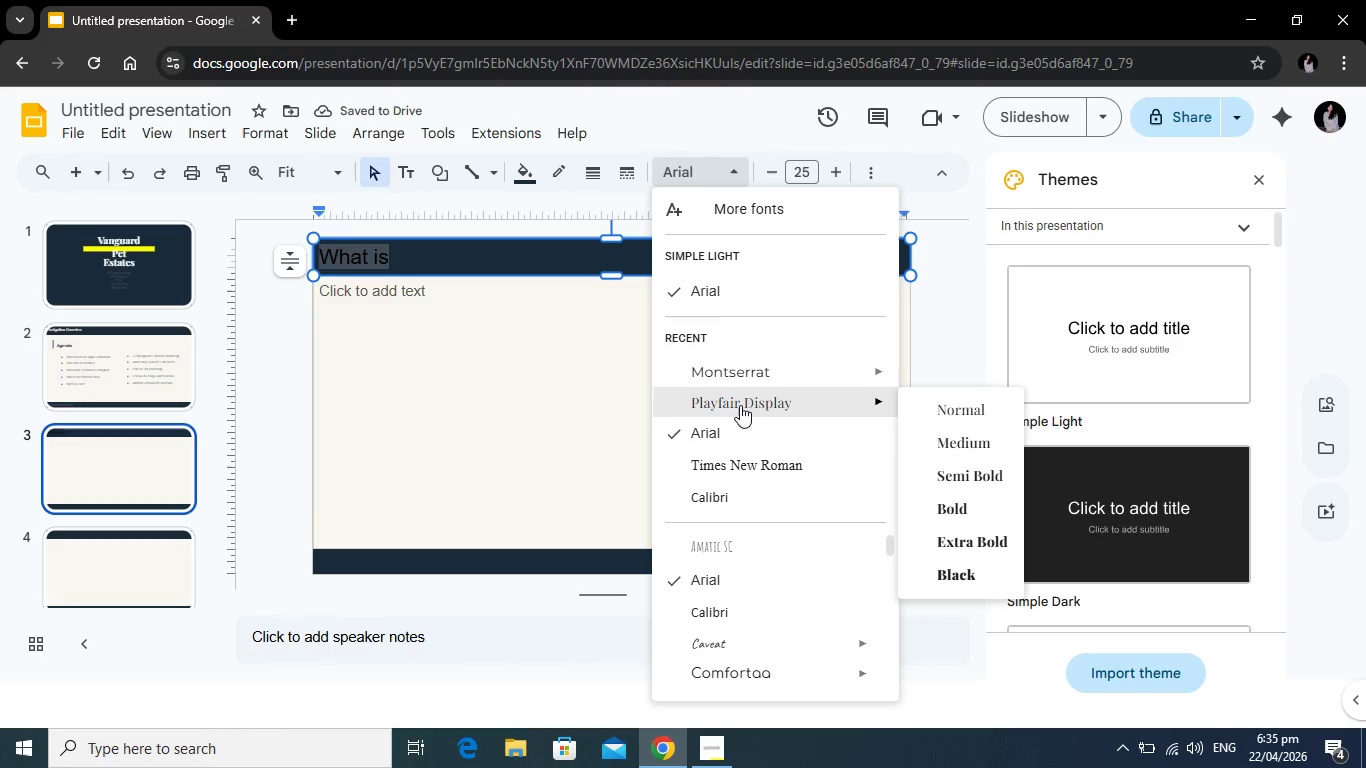 
left_click([740, 405])
 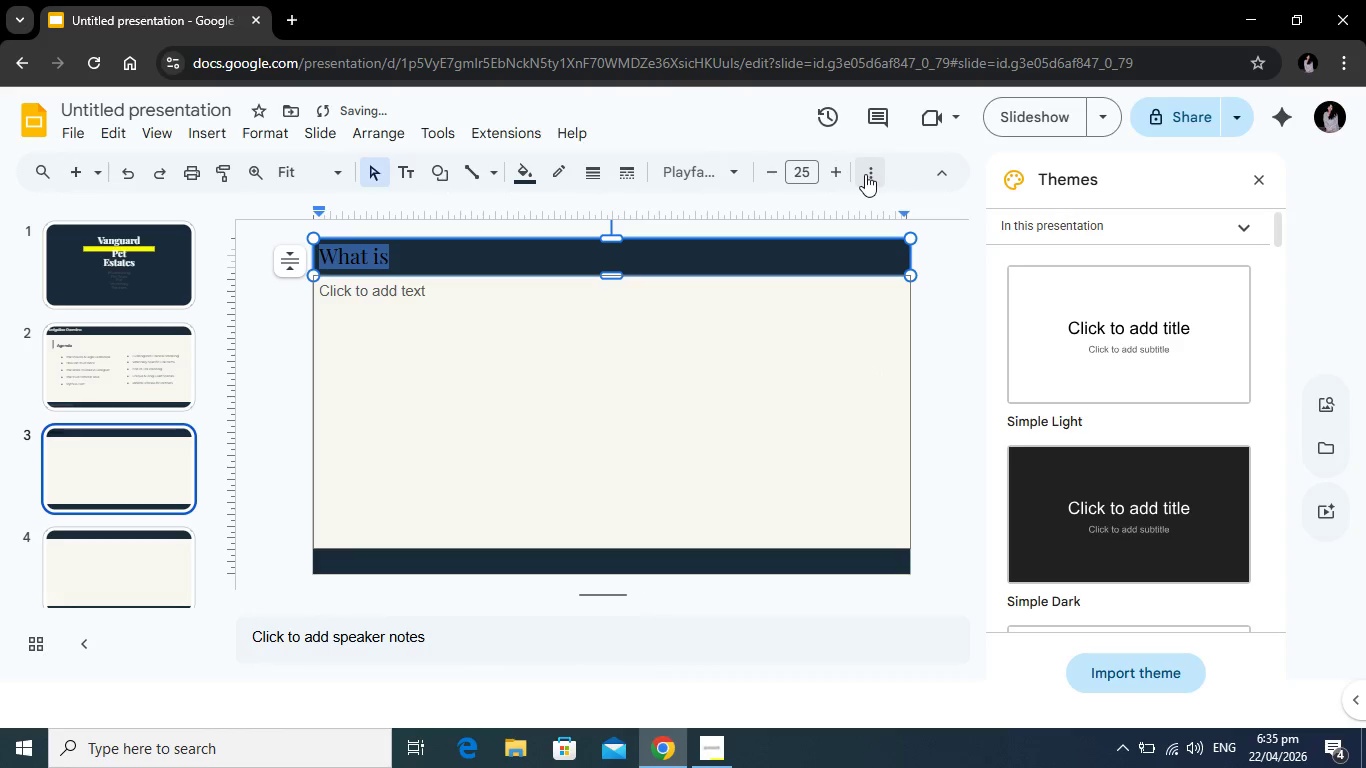 
left_click([865, 174])
 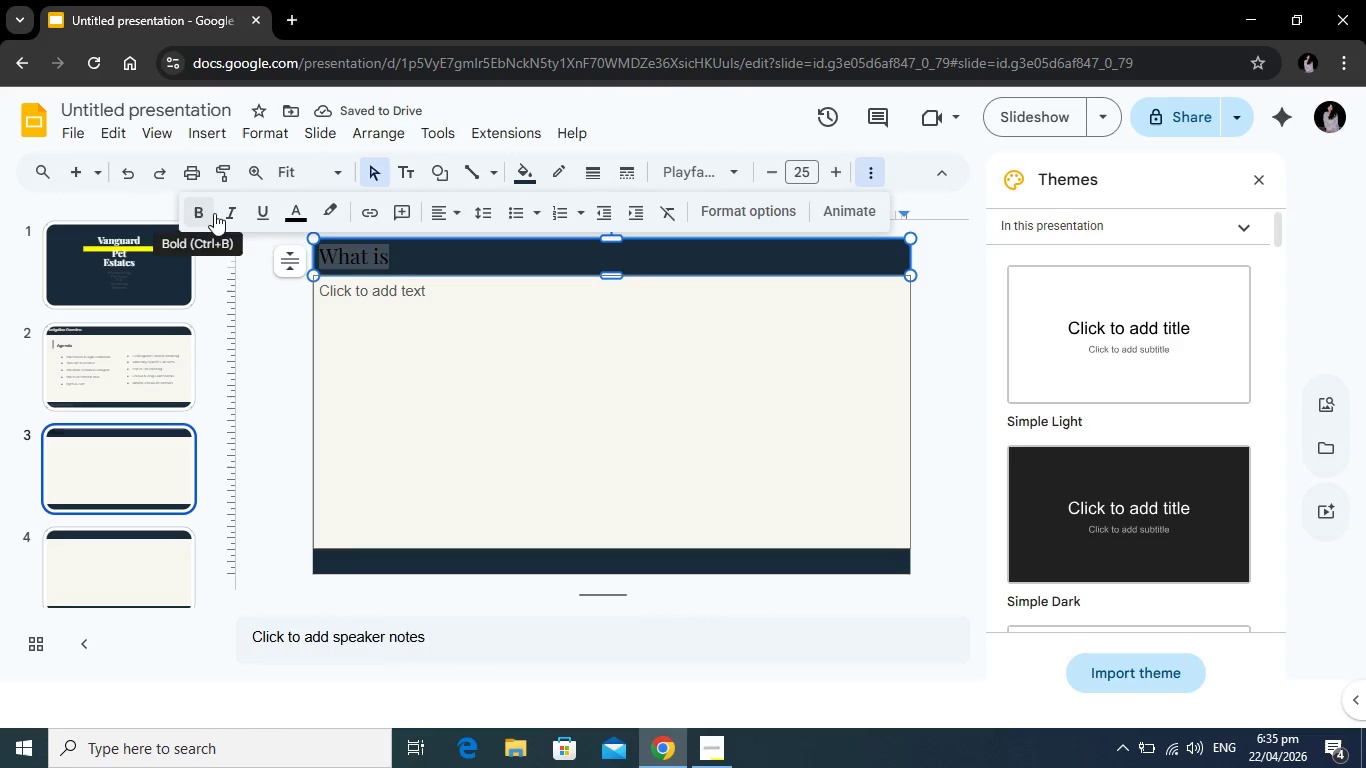 
left_click([291, 207])
 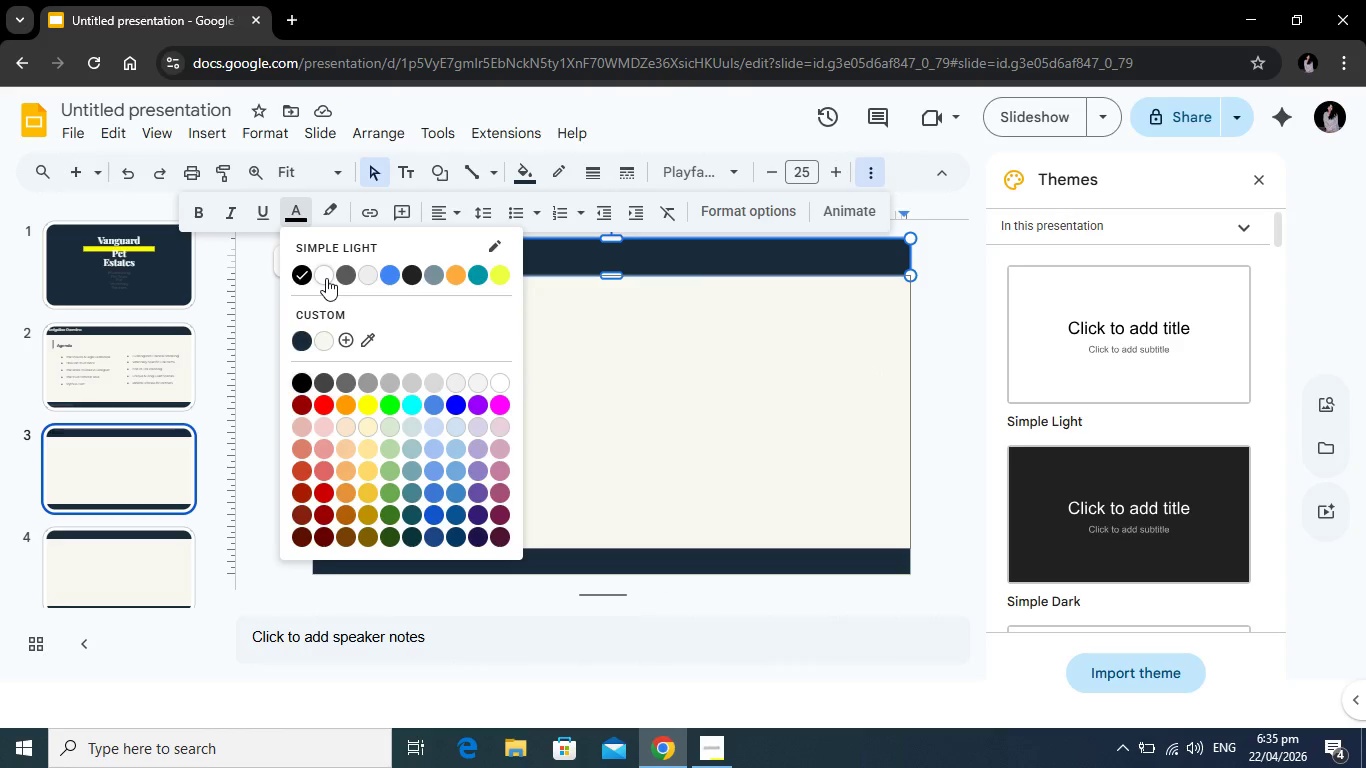 
left_click([326, 278])
 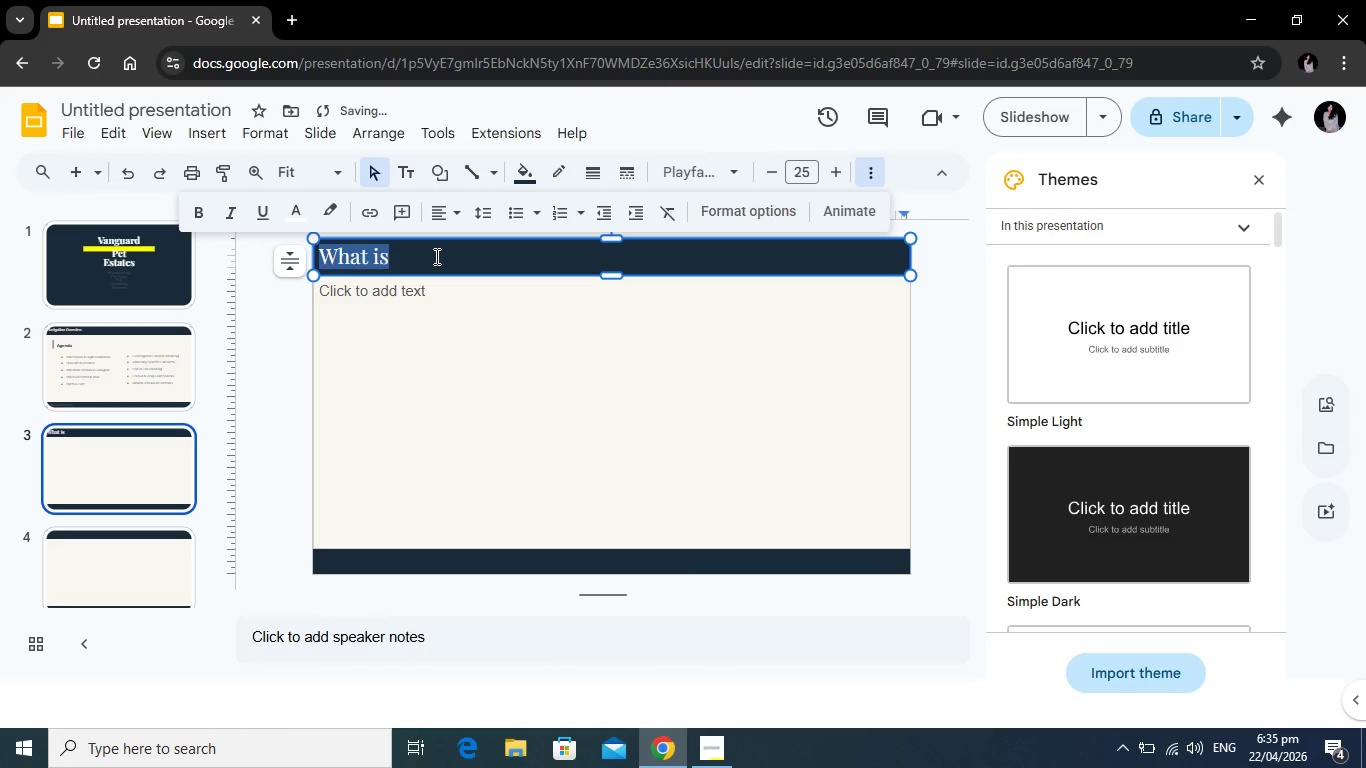 
left_click([436, 257])
 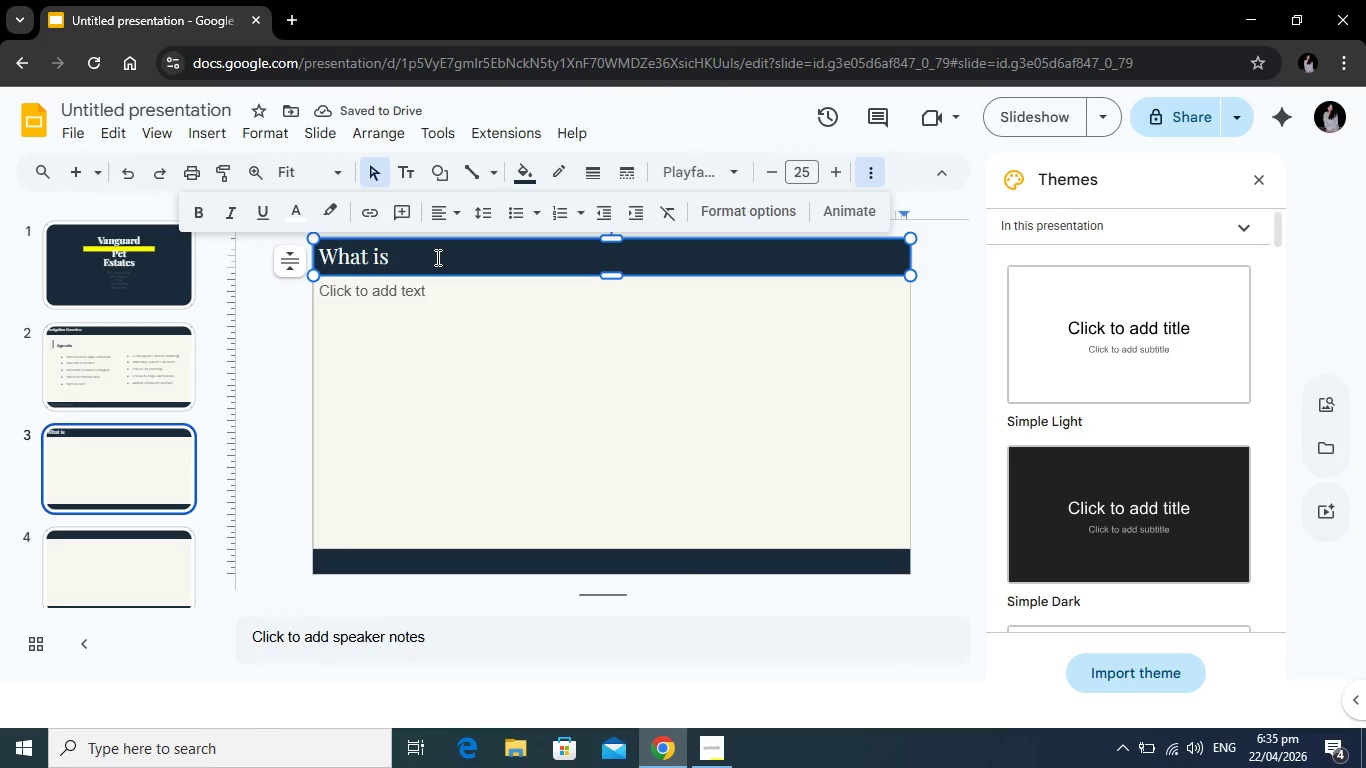 
key(Space)
 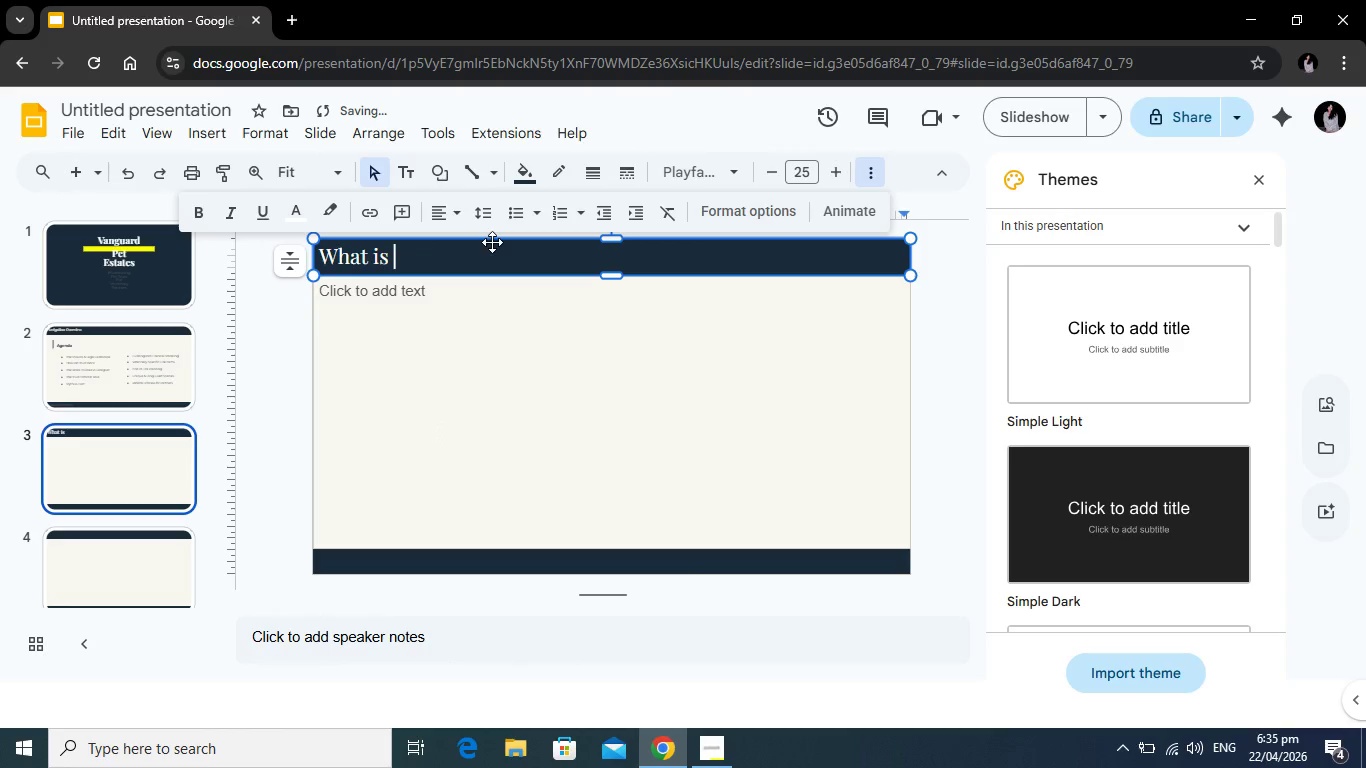 
type(a Pet Trust)
 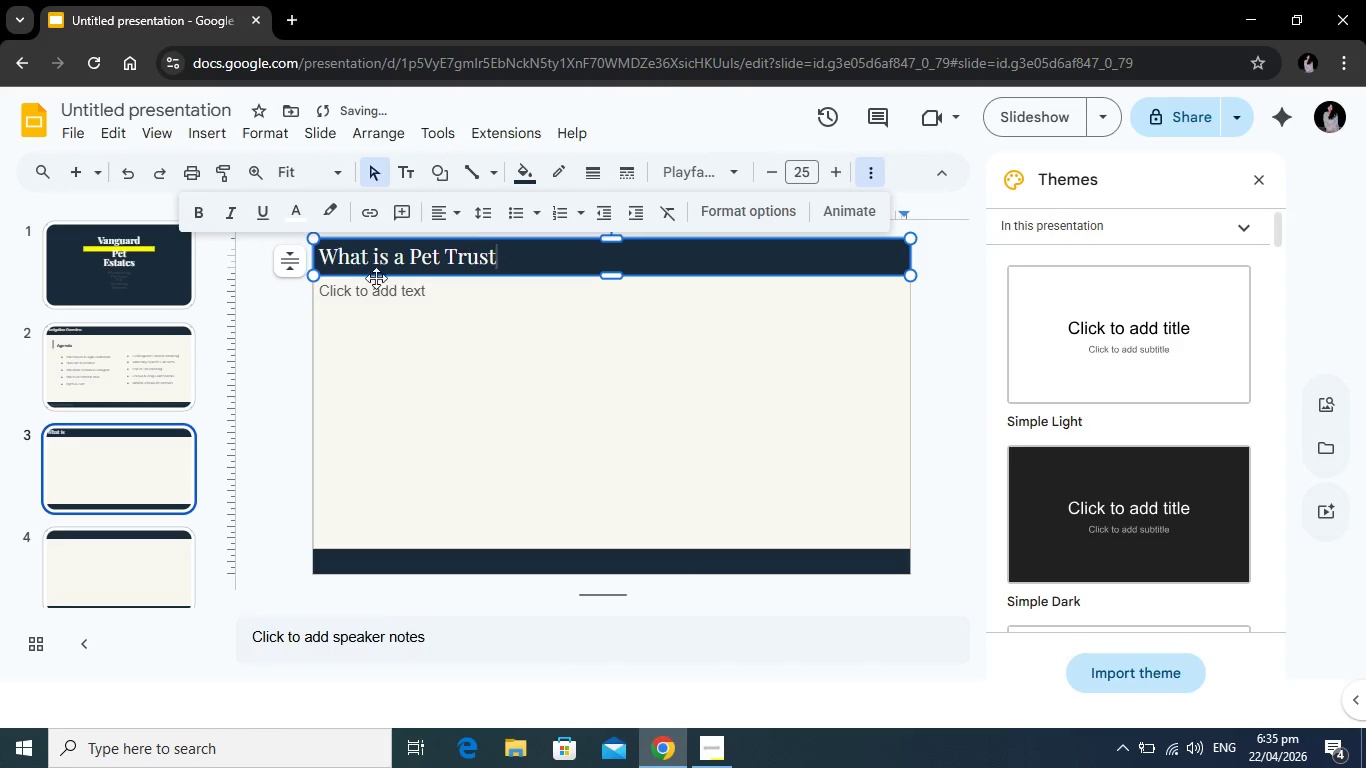 
left_click([161, 355])
 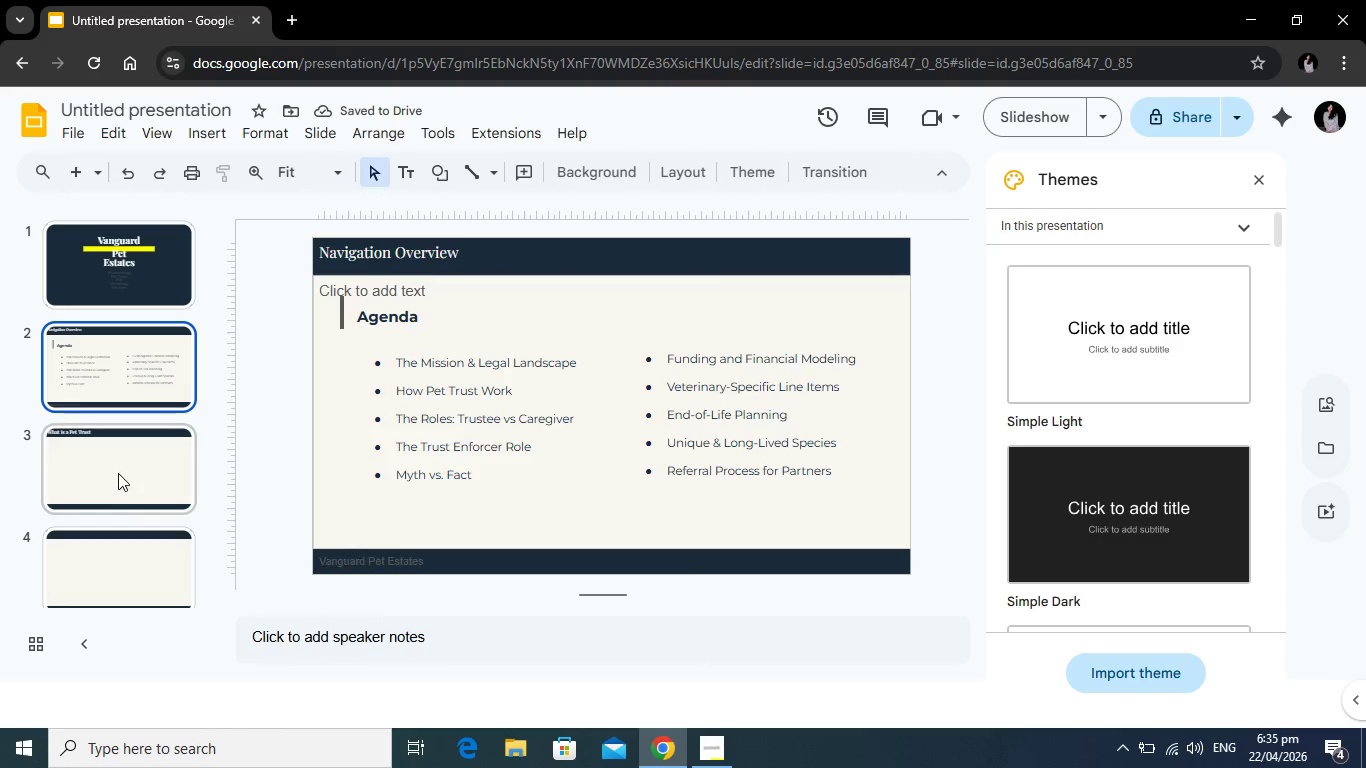 
left_click([113, 485])
 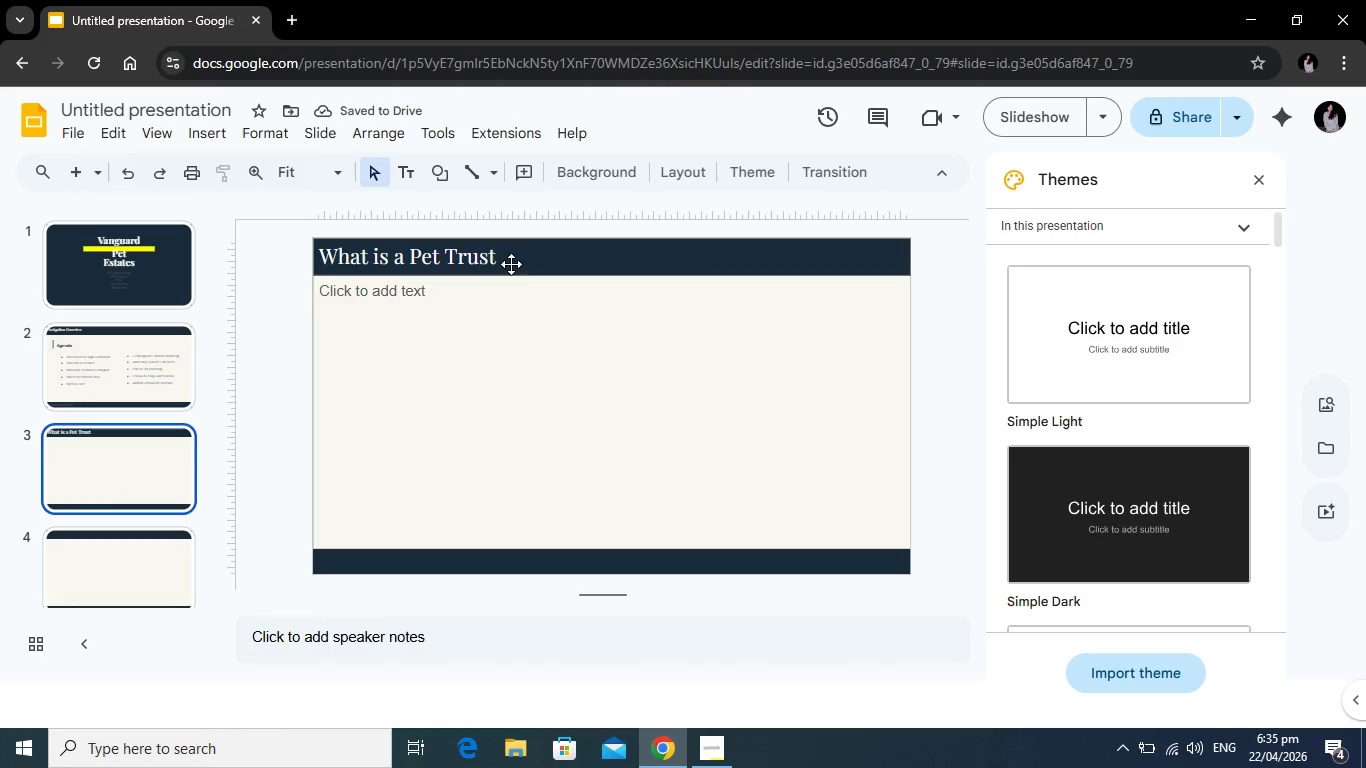 
left_click([480, 259])
 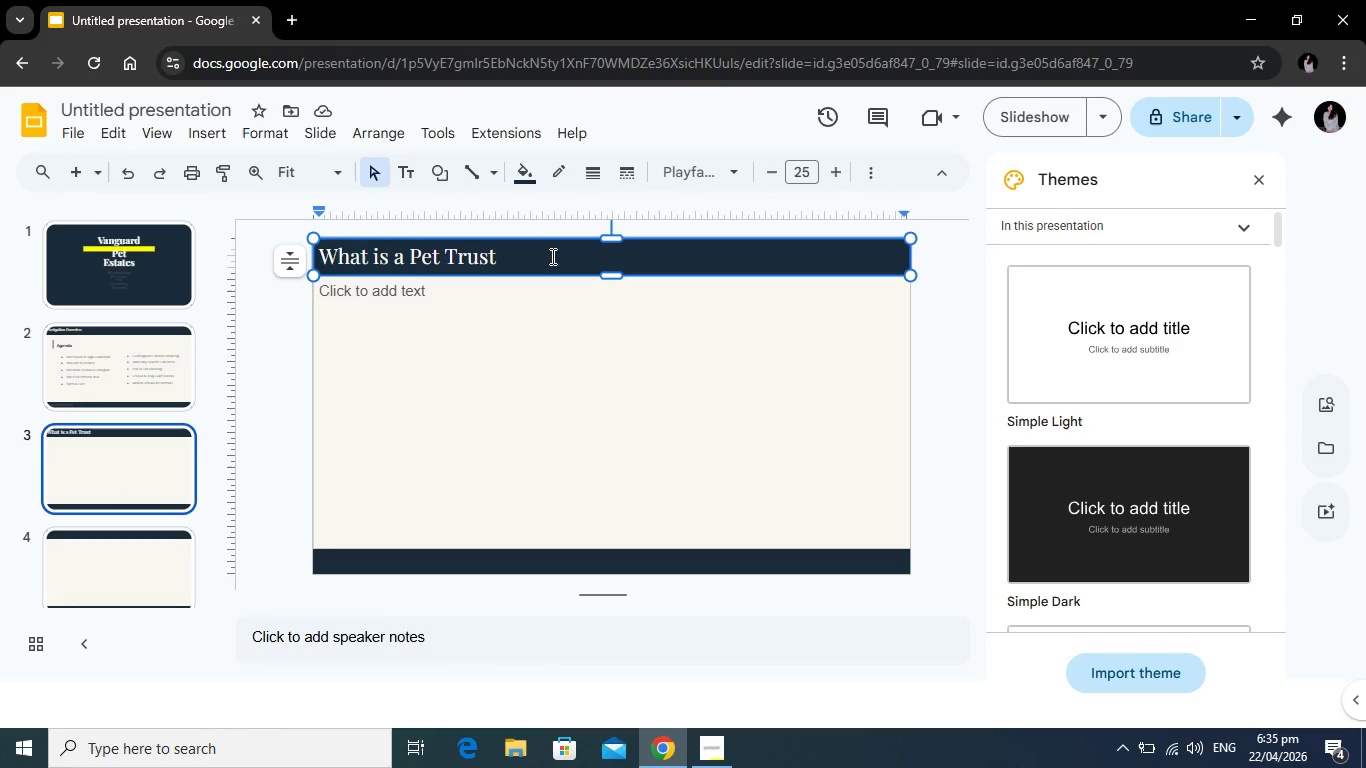 
left_click([551, 256])
 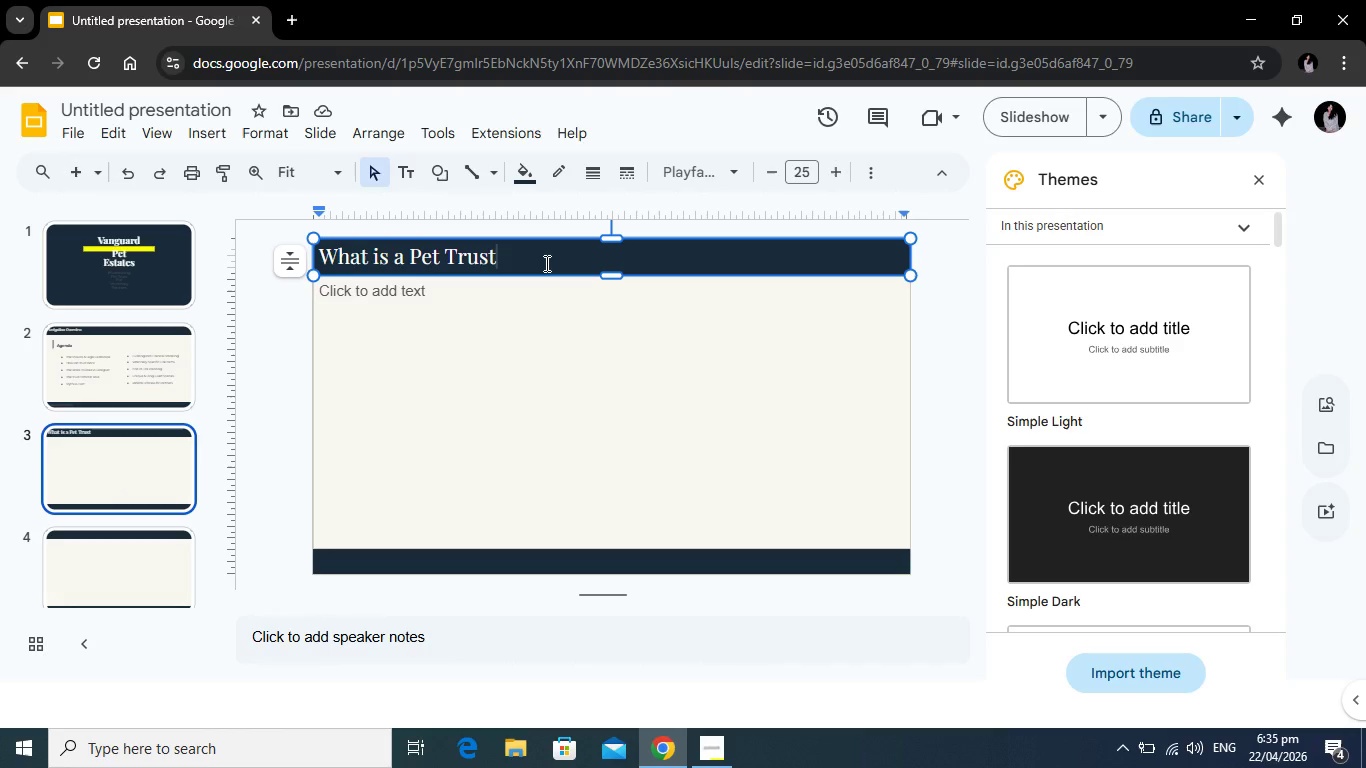 
key(Shift+Slash)
 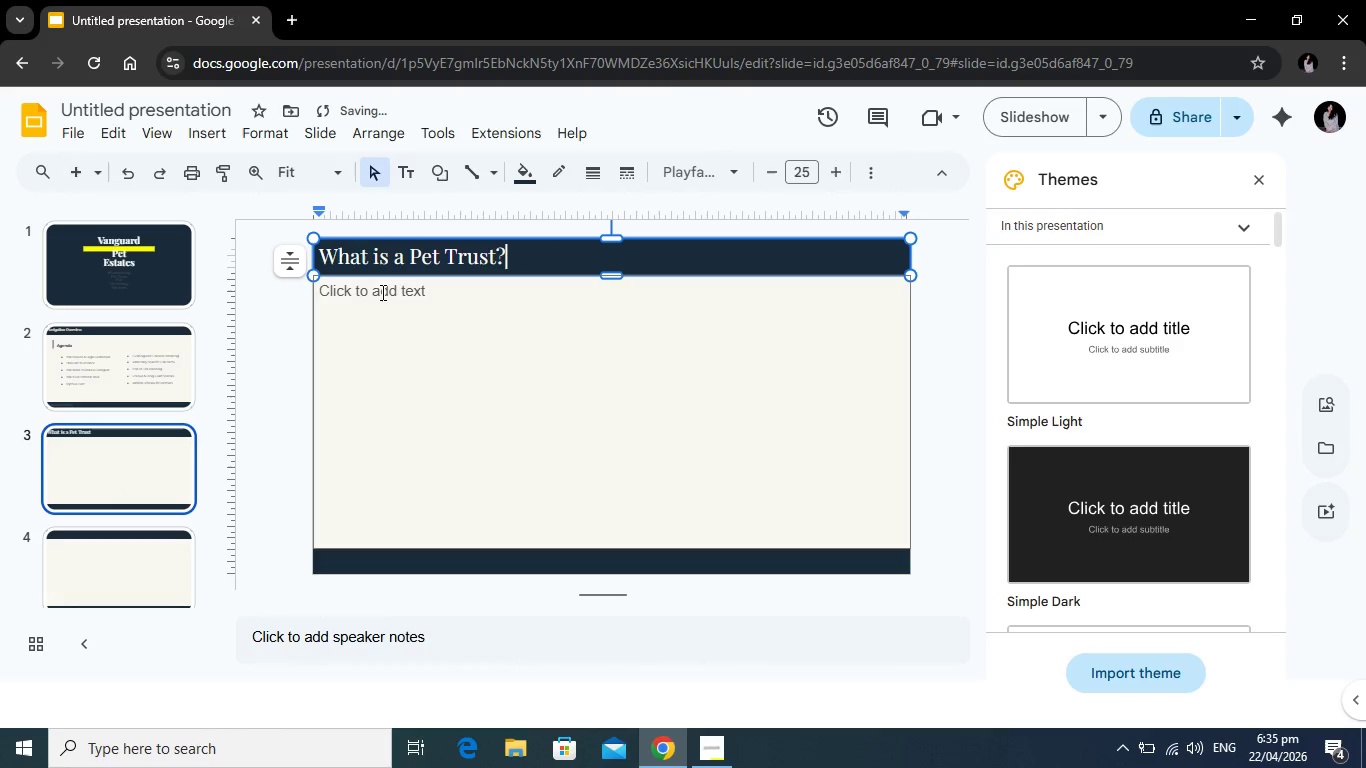 
left_click([381, 292])
 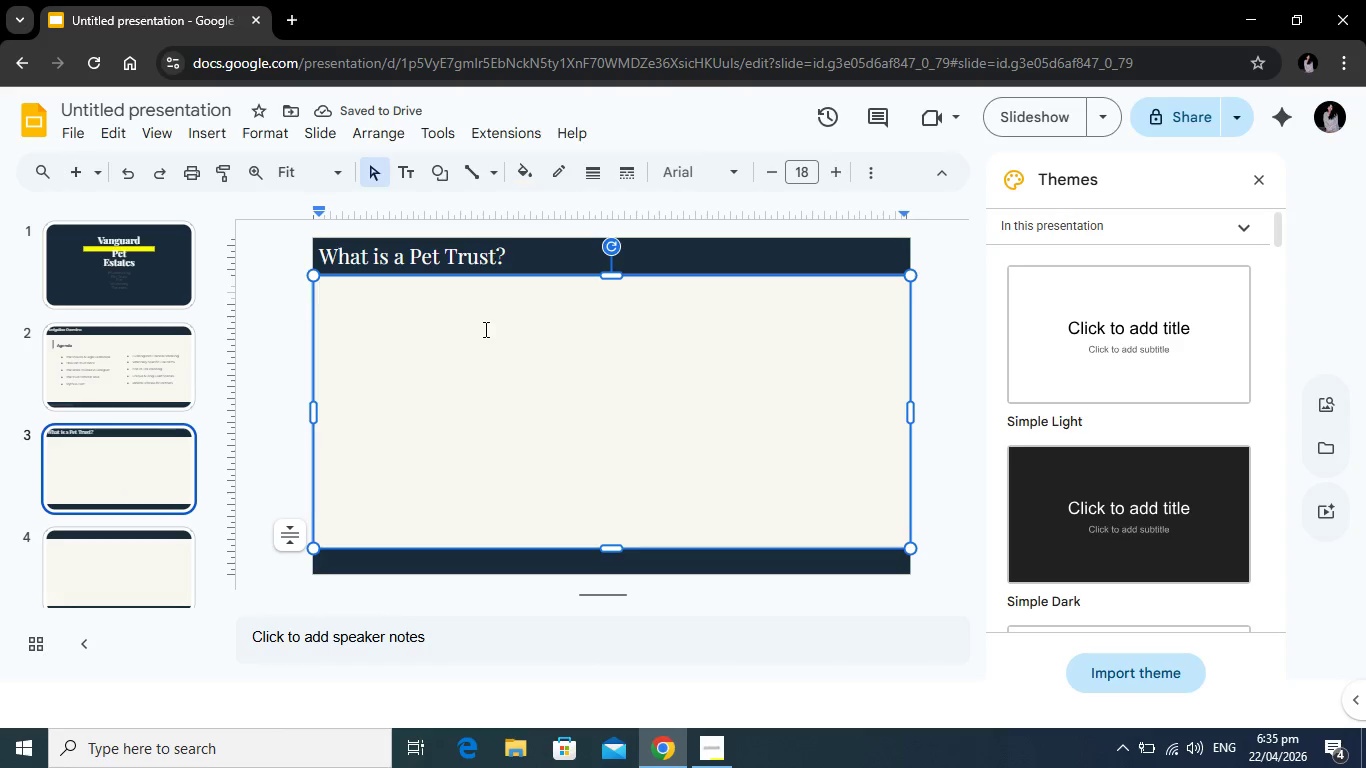 
wait(8.75)
 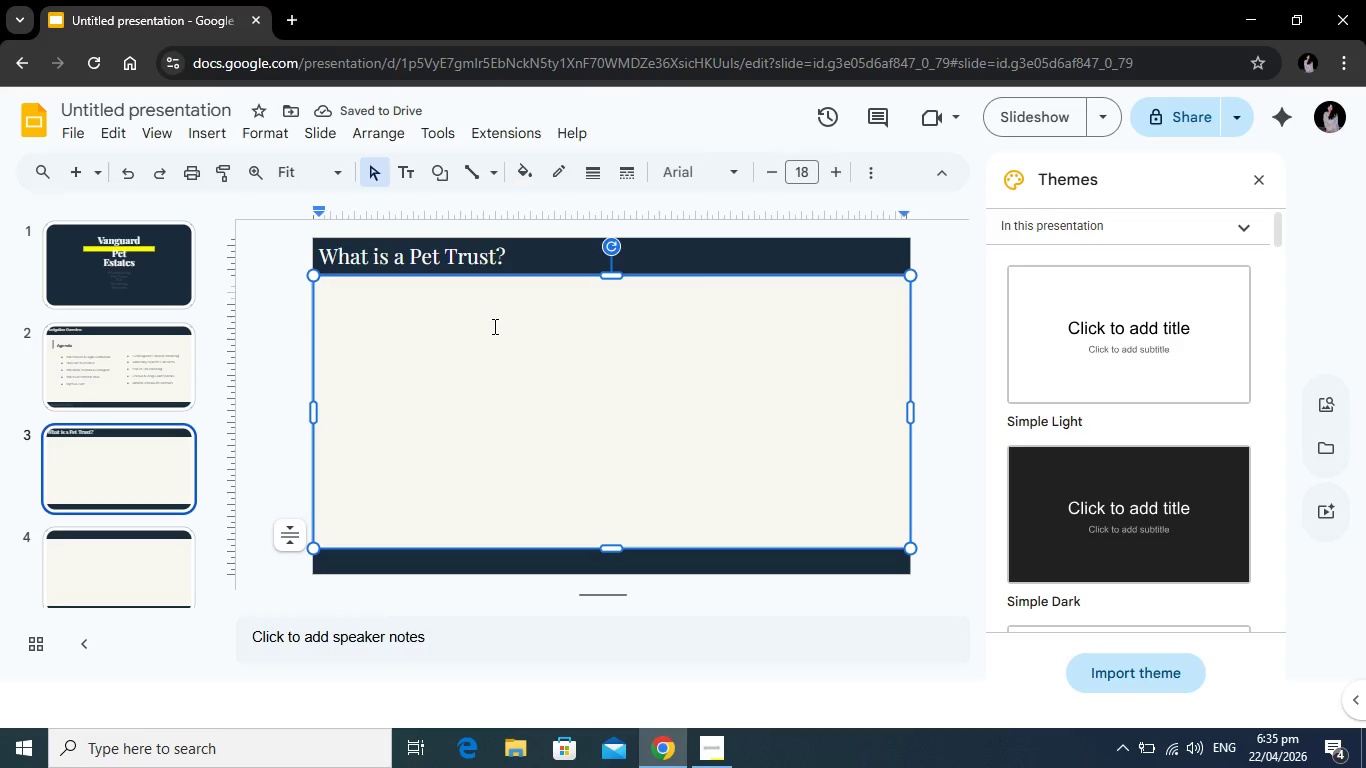 
key(Alt+Tab)